 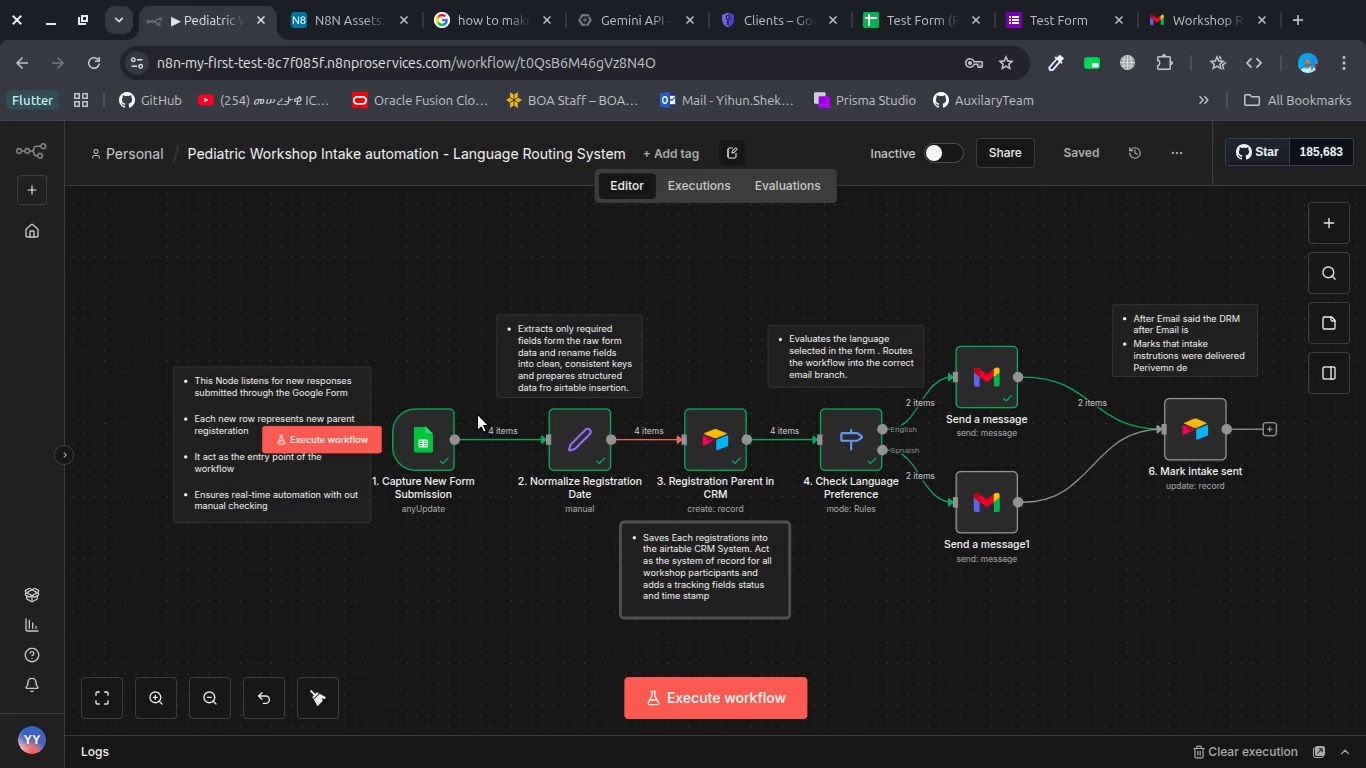 
left_click([847, 449])
 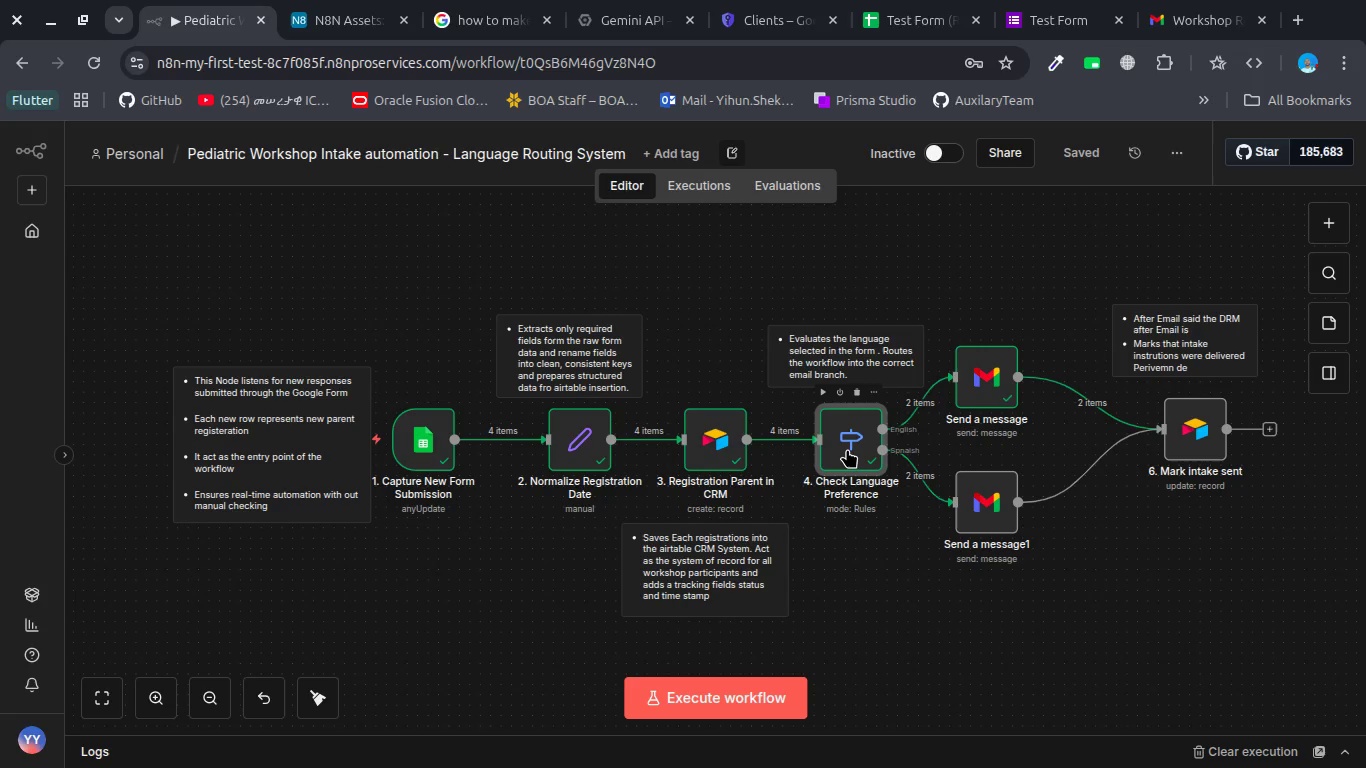 
wait(5.41)
 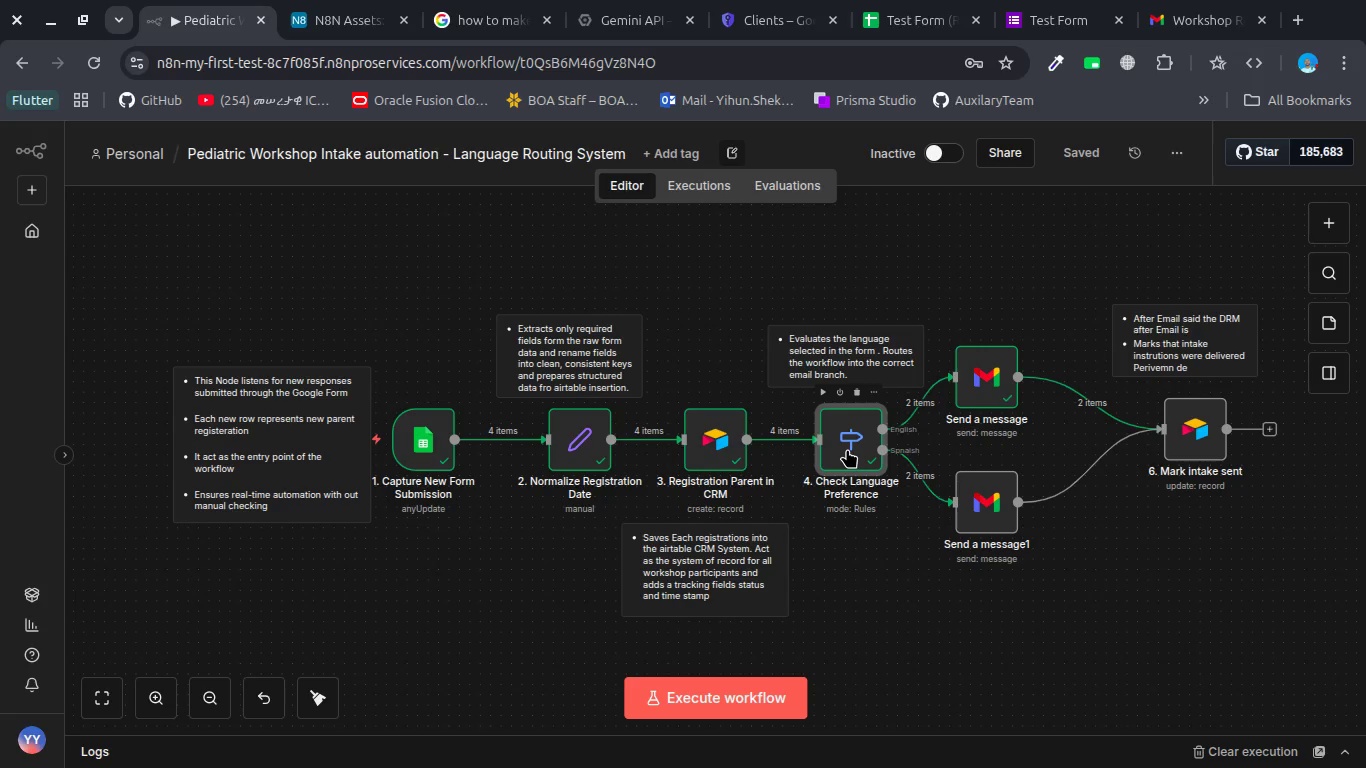 
left_click([847, 449])
 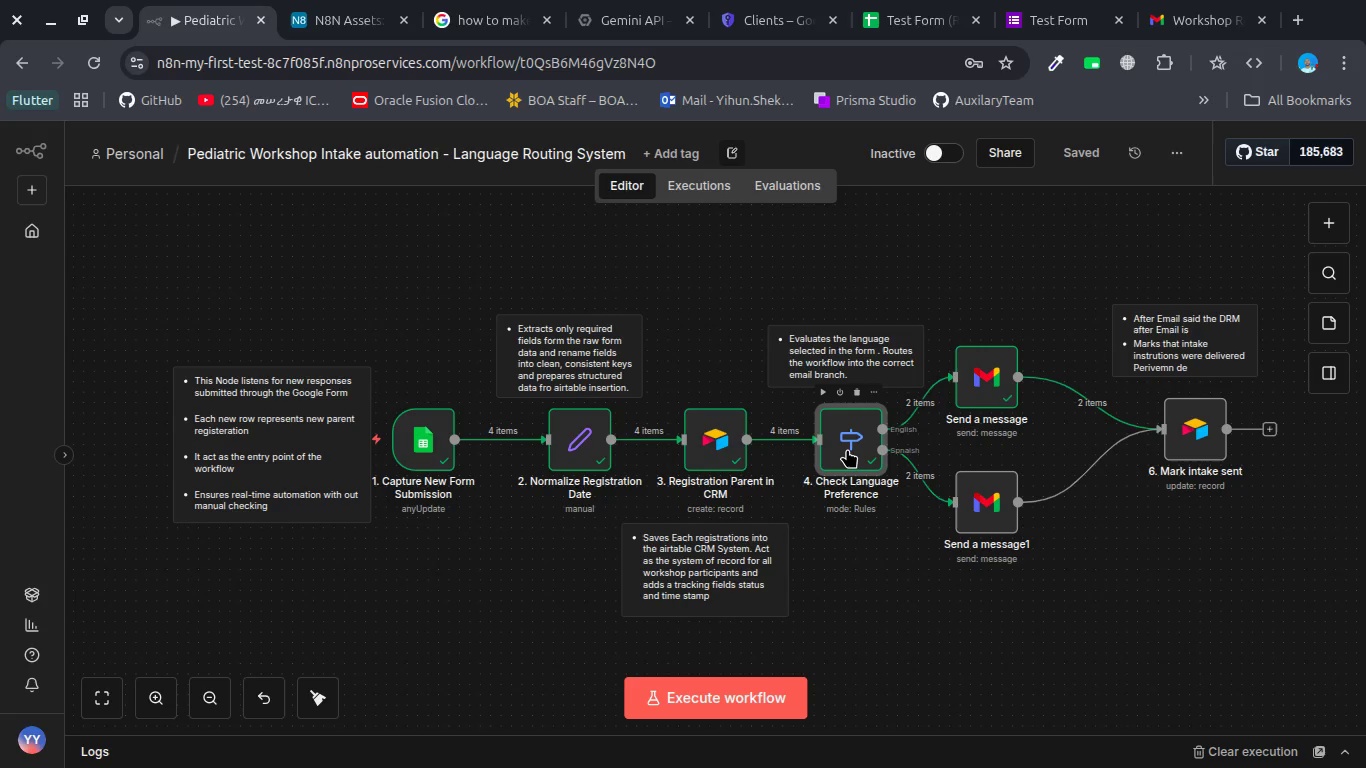 
left_click([847, 449])
 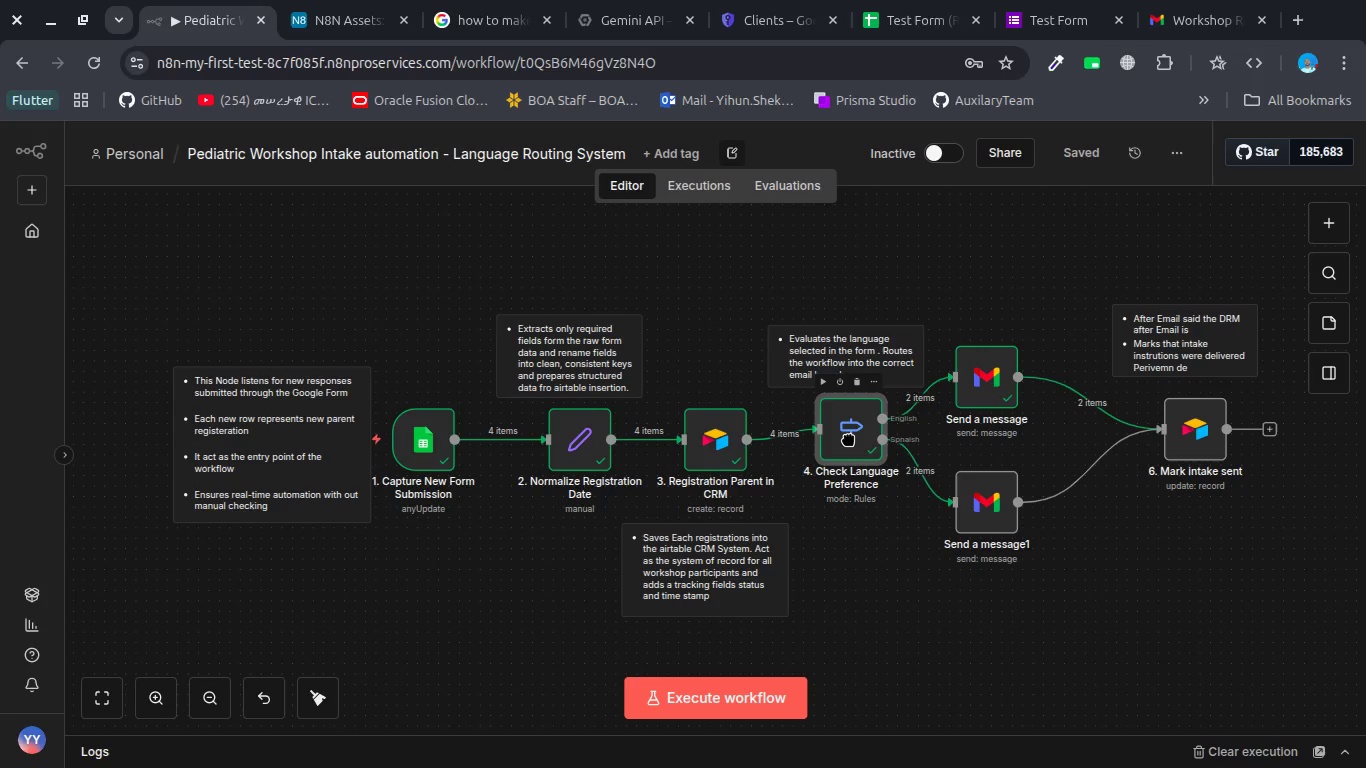 
wait(10.96)
 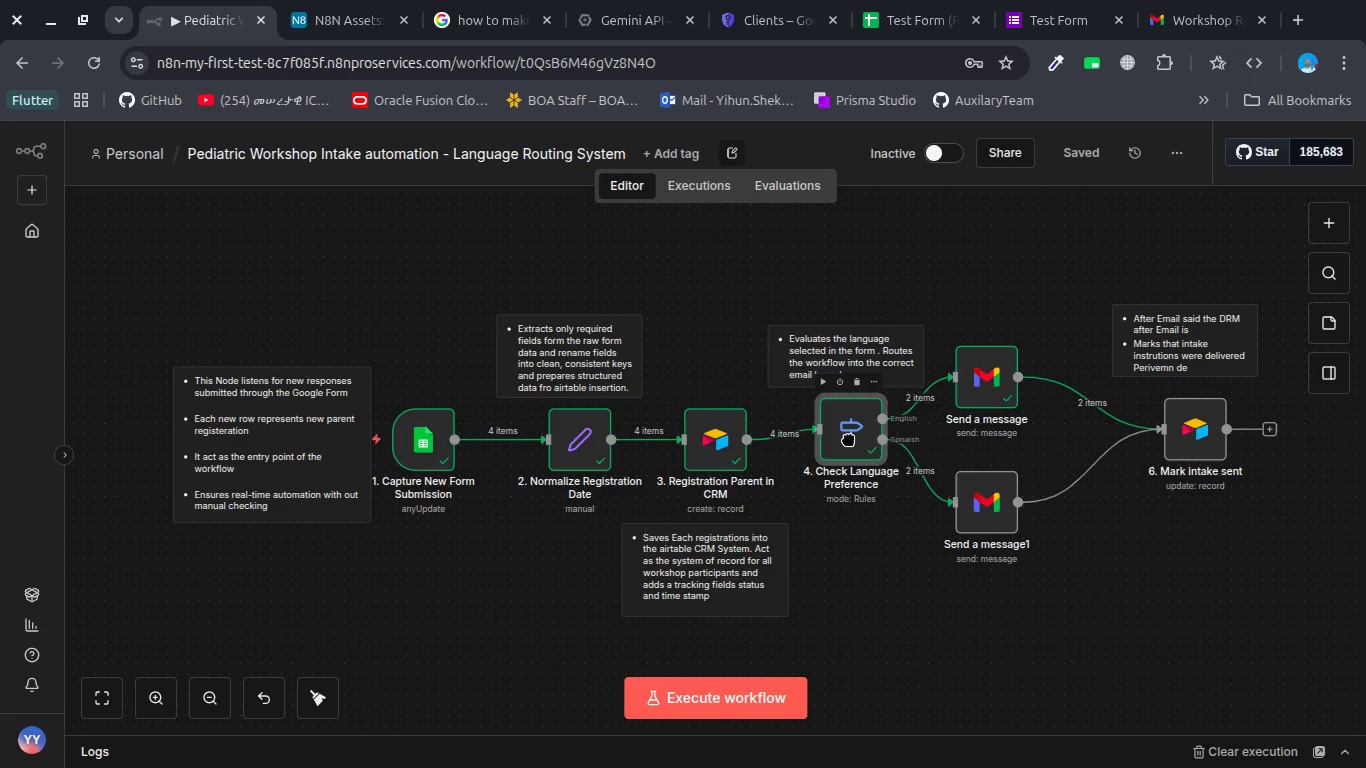 
key(Escape)
 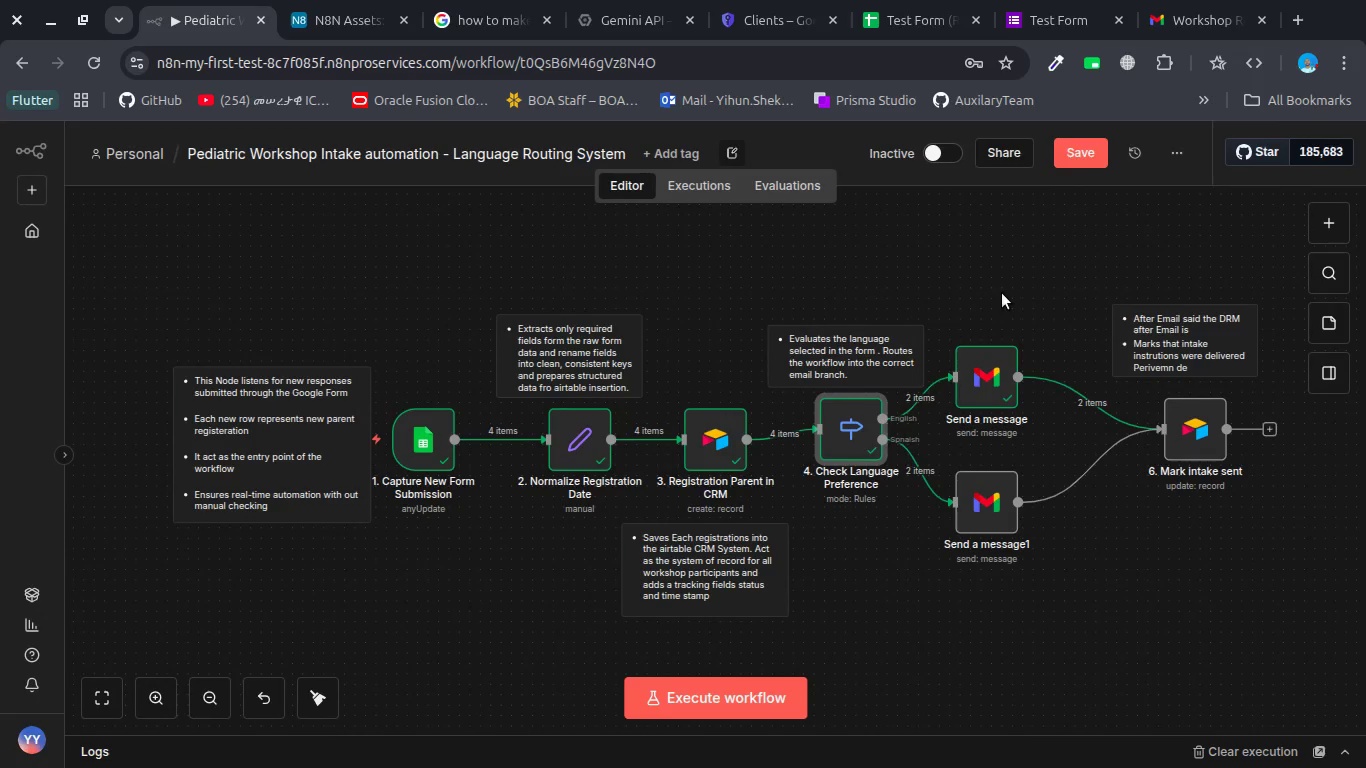 
double_click([1074, 322])
 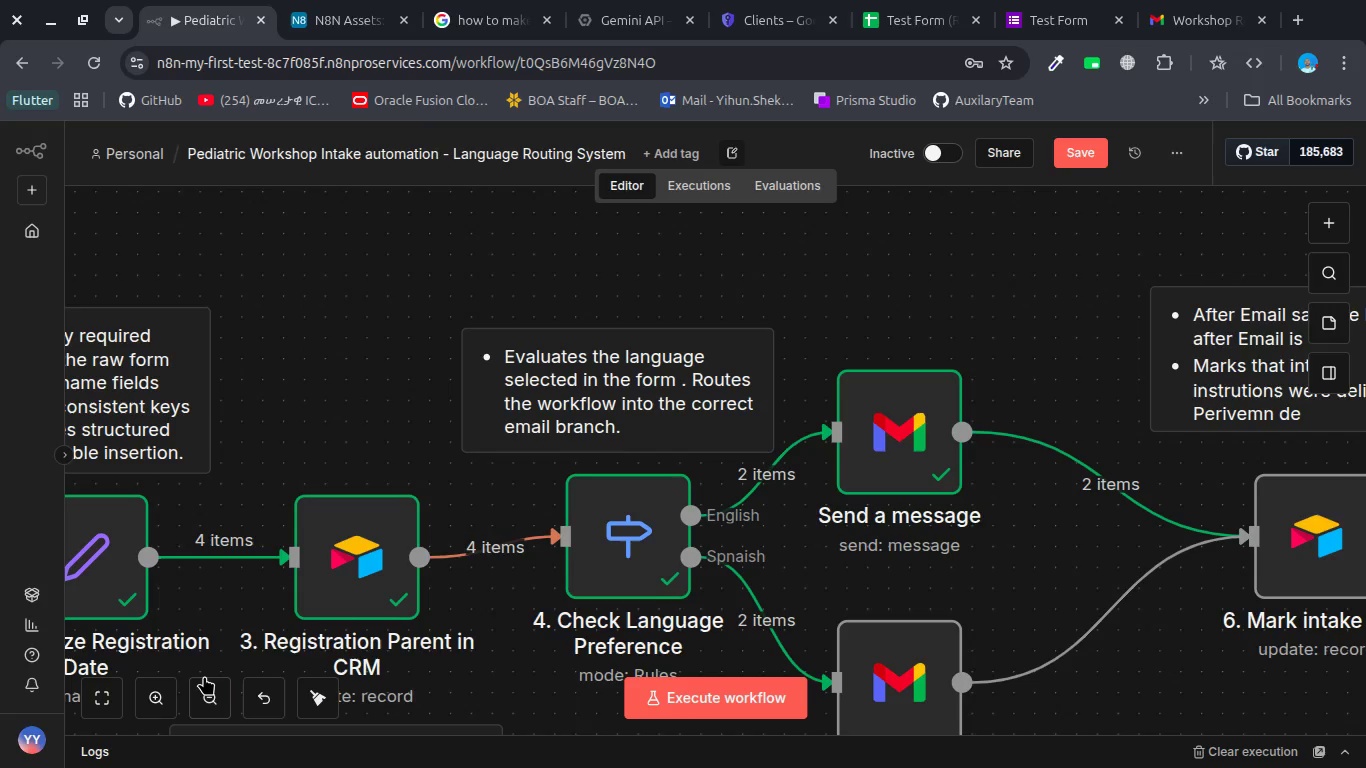 
double_click([210, 698])
 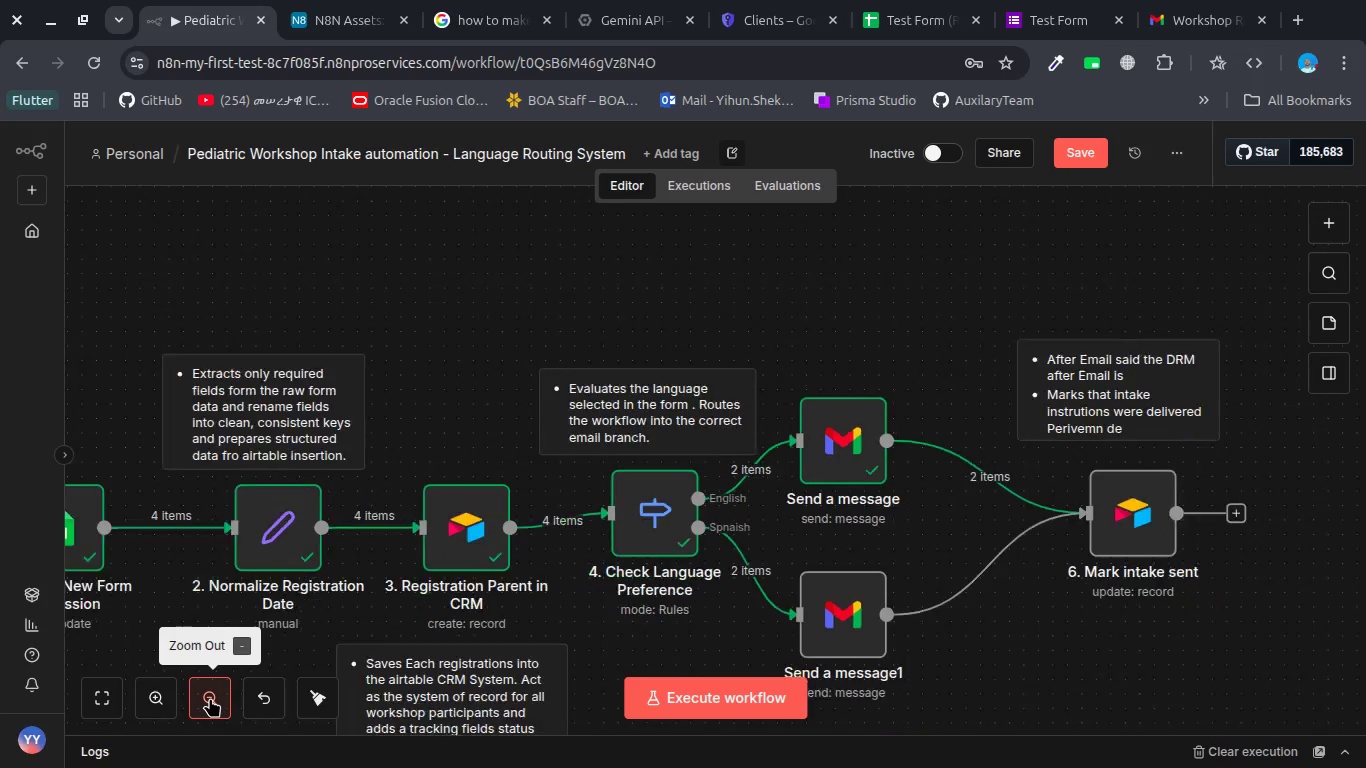 
triple_click([210, 698])
 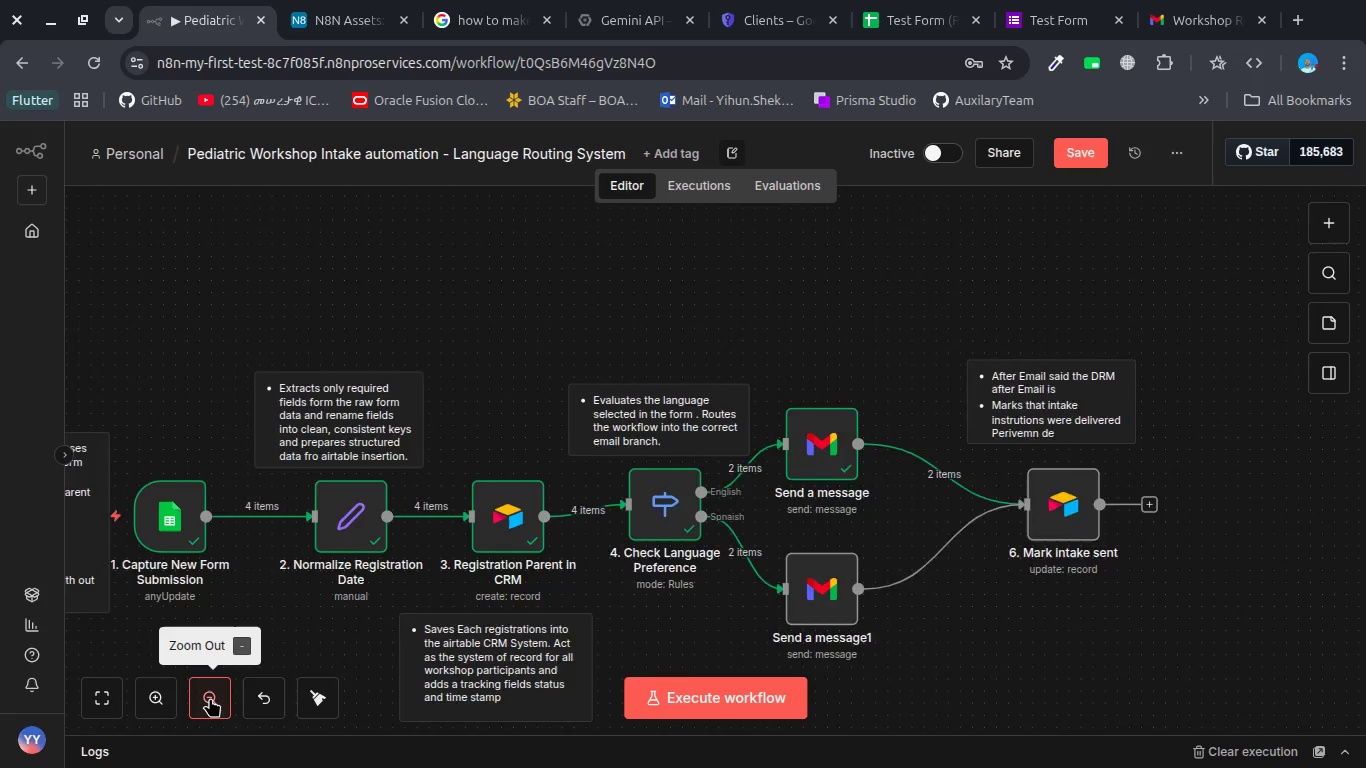 
double_click([210, 698])
 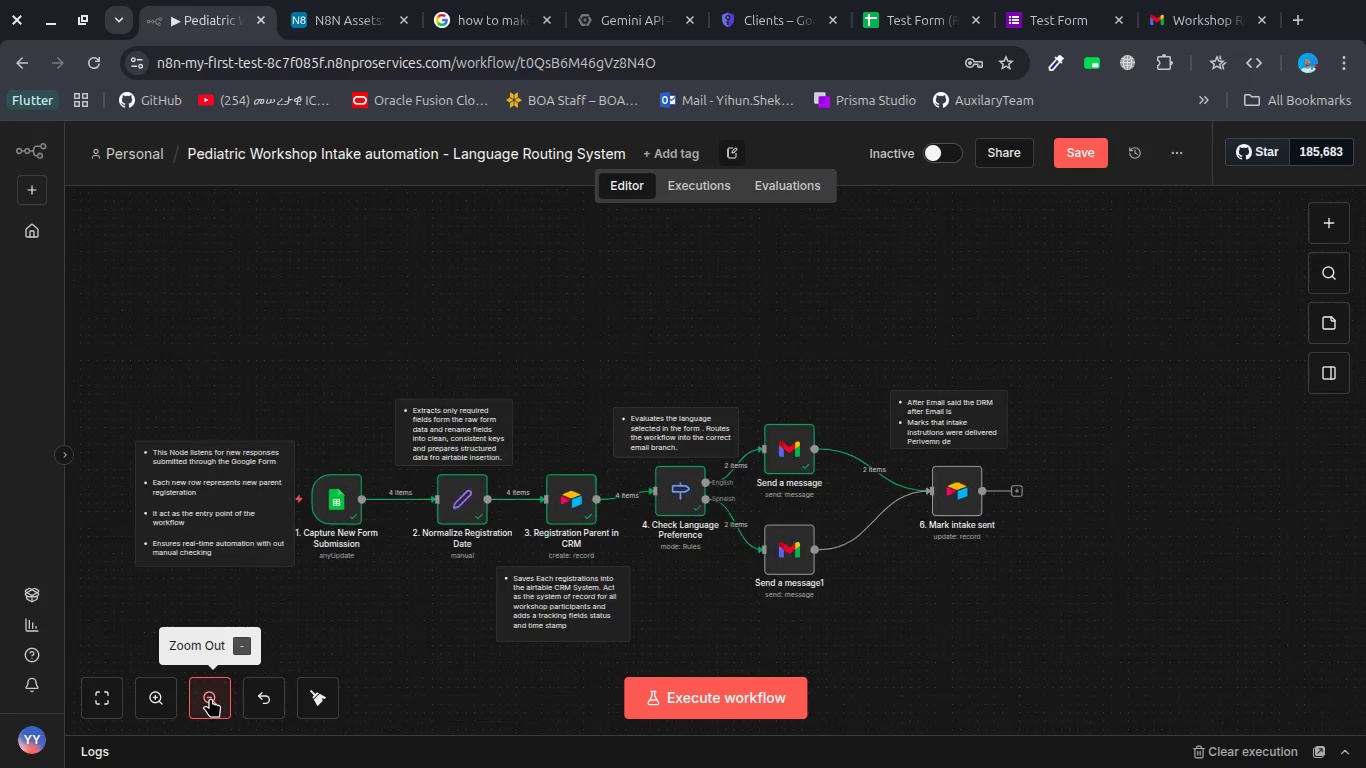 
triple_click([210, 698])
 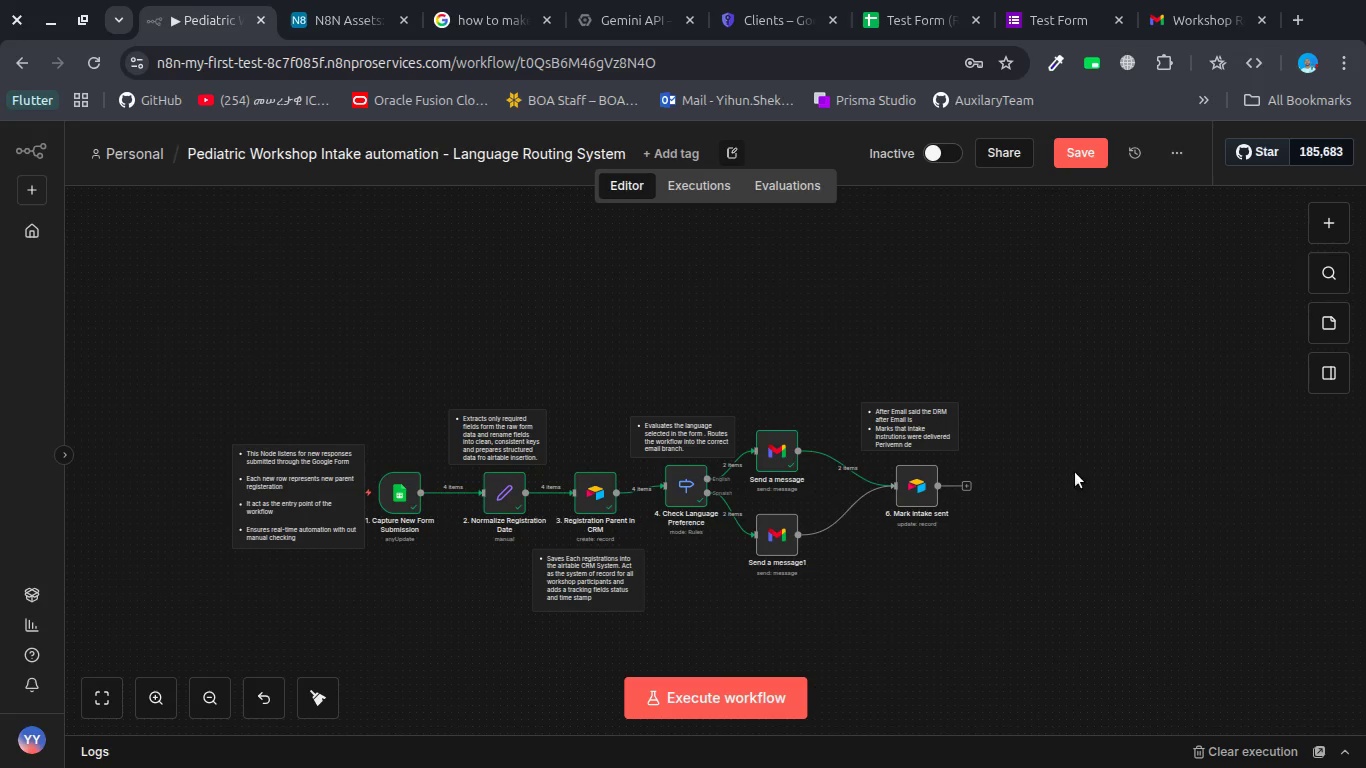 
wait(12.6)
 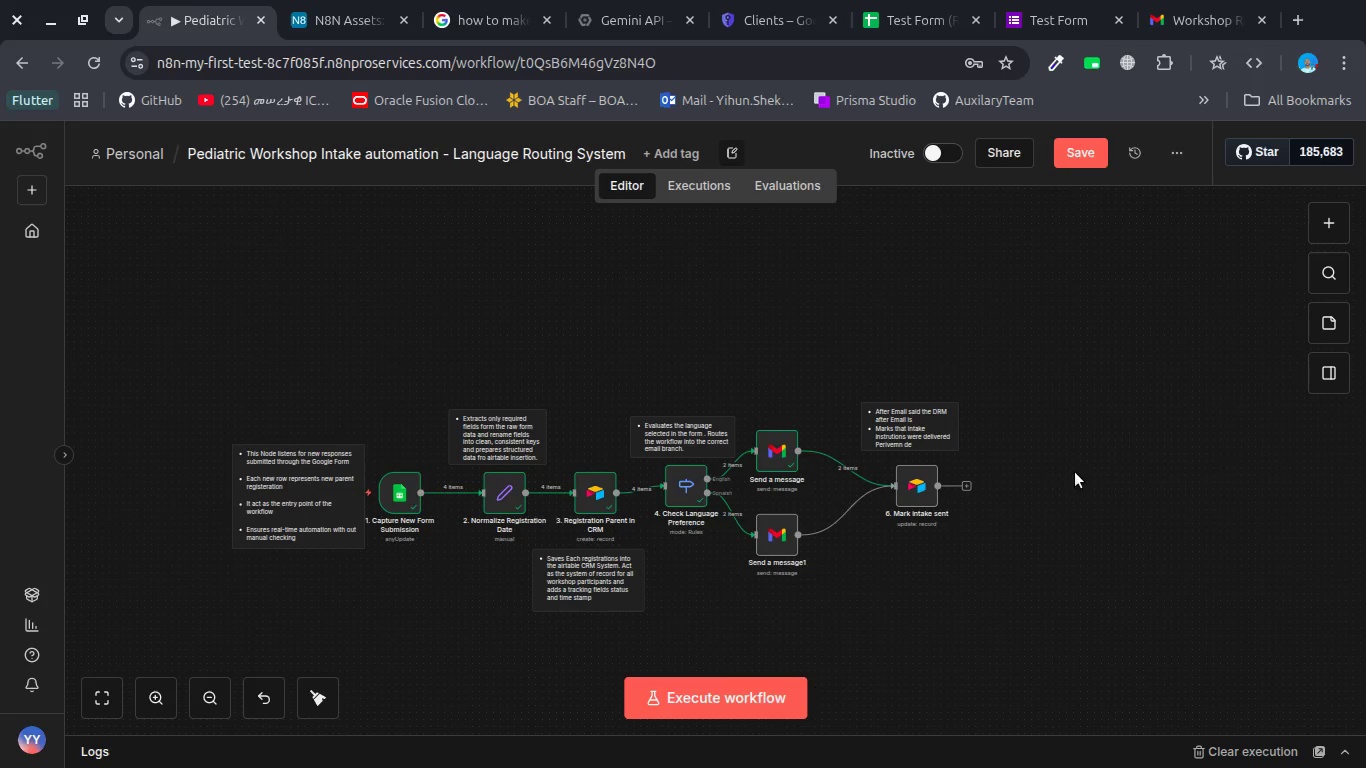 
double_click([776, 466])
 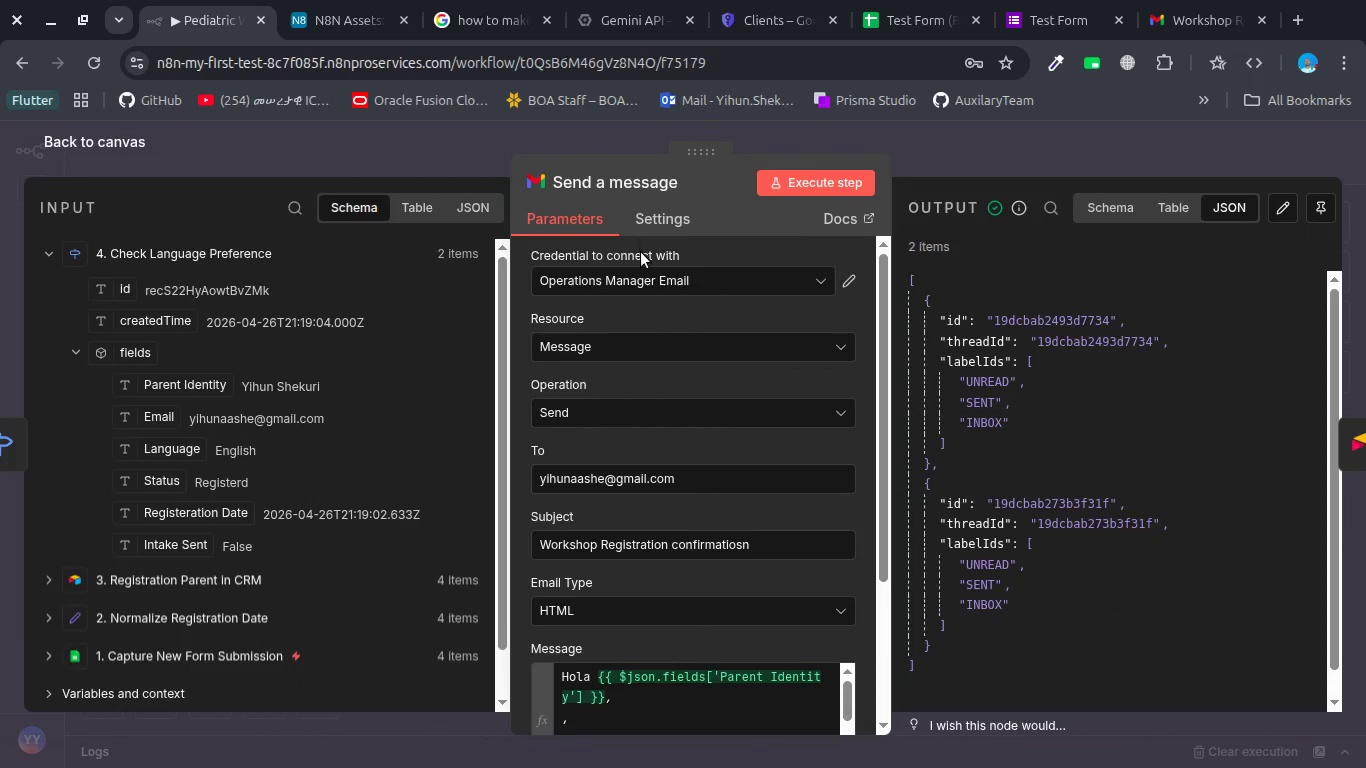 
left_click([636, 275])
 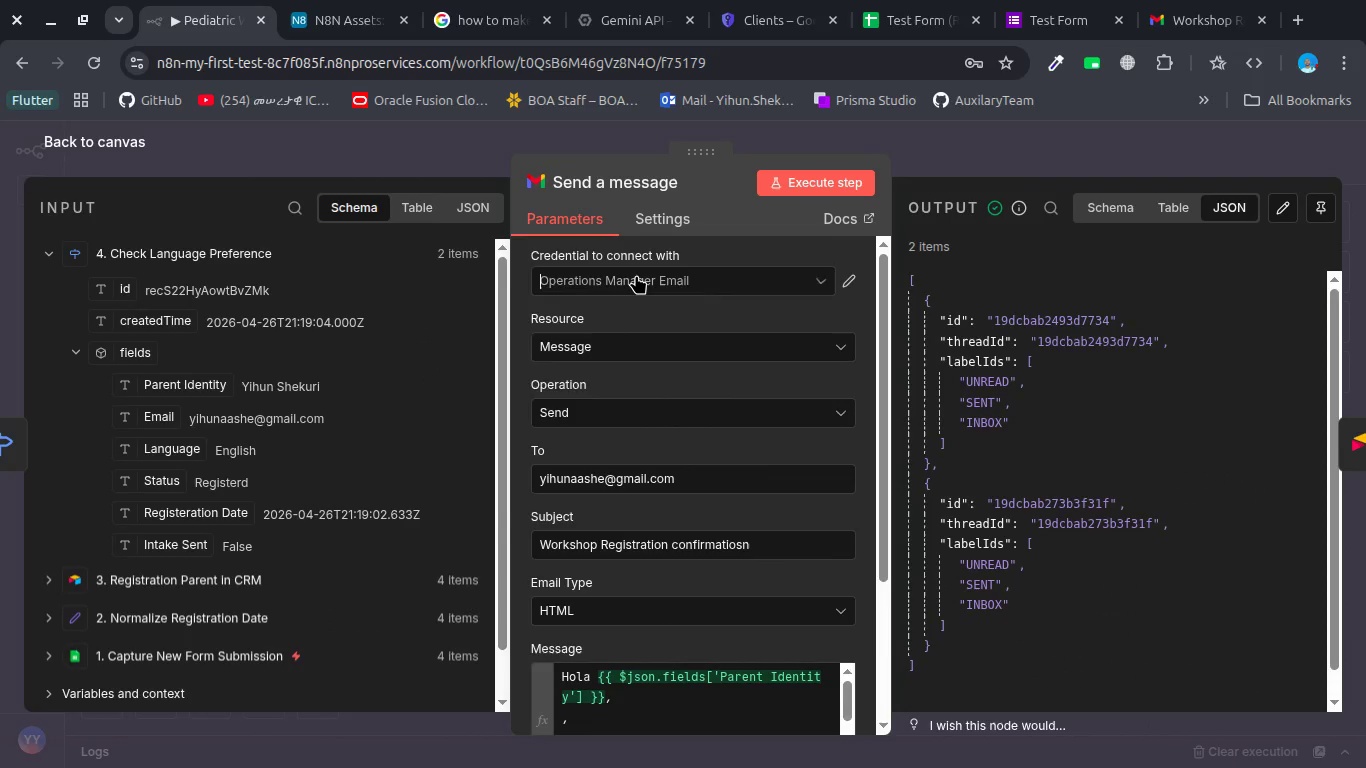 
key(Control+A)
 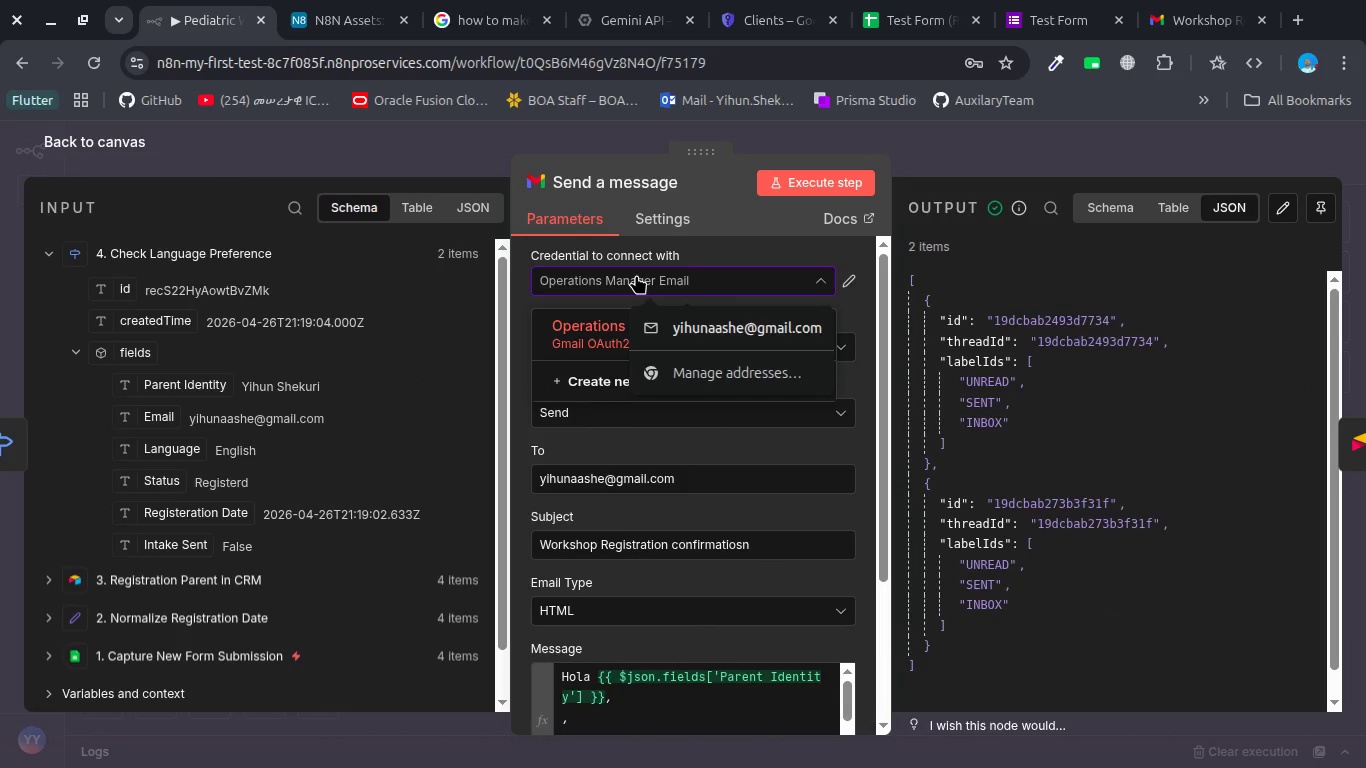 
key(Control+Z)
 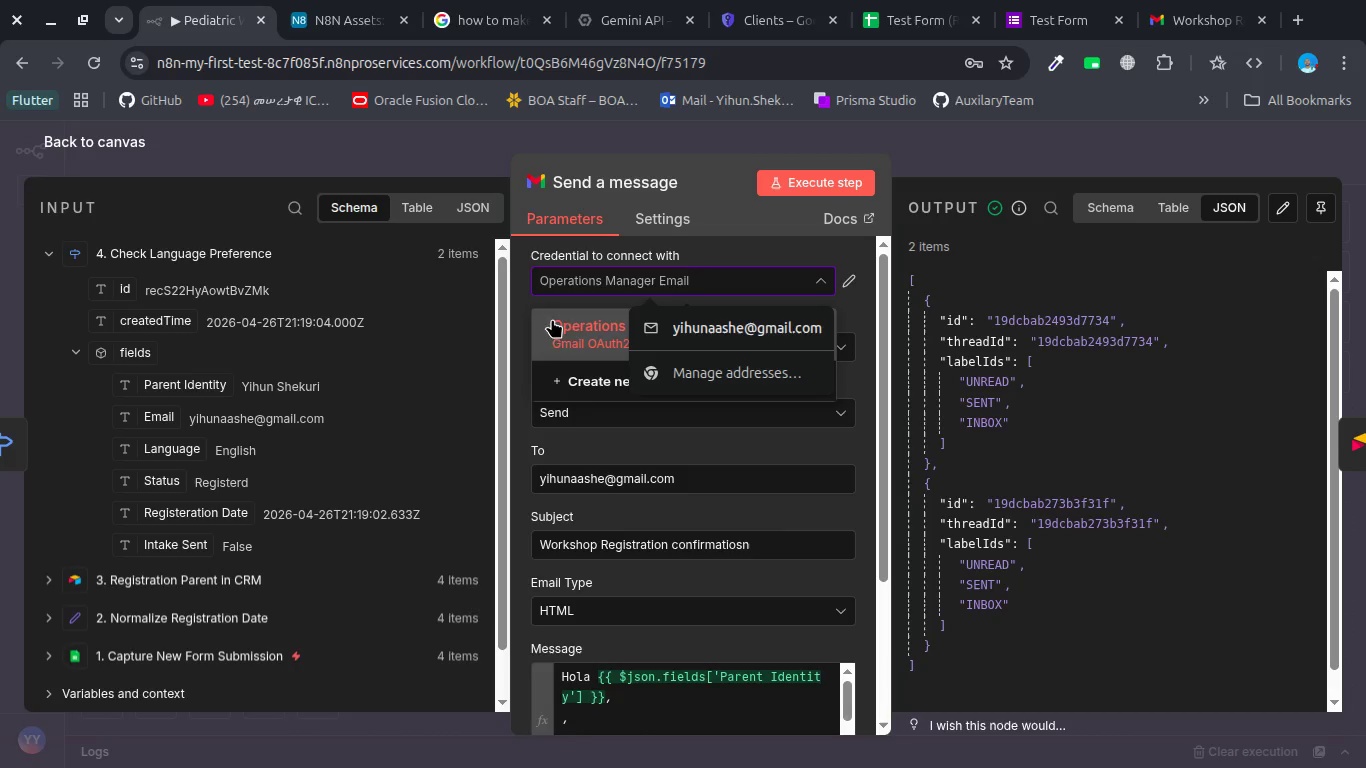 
left_click([559, 326])
 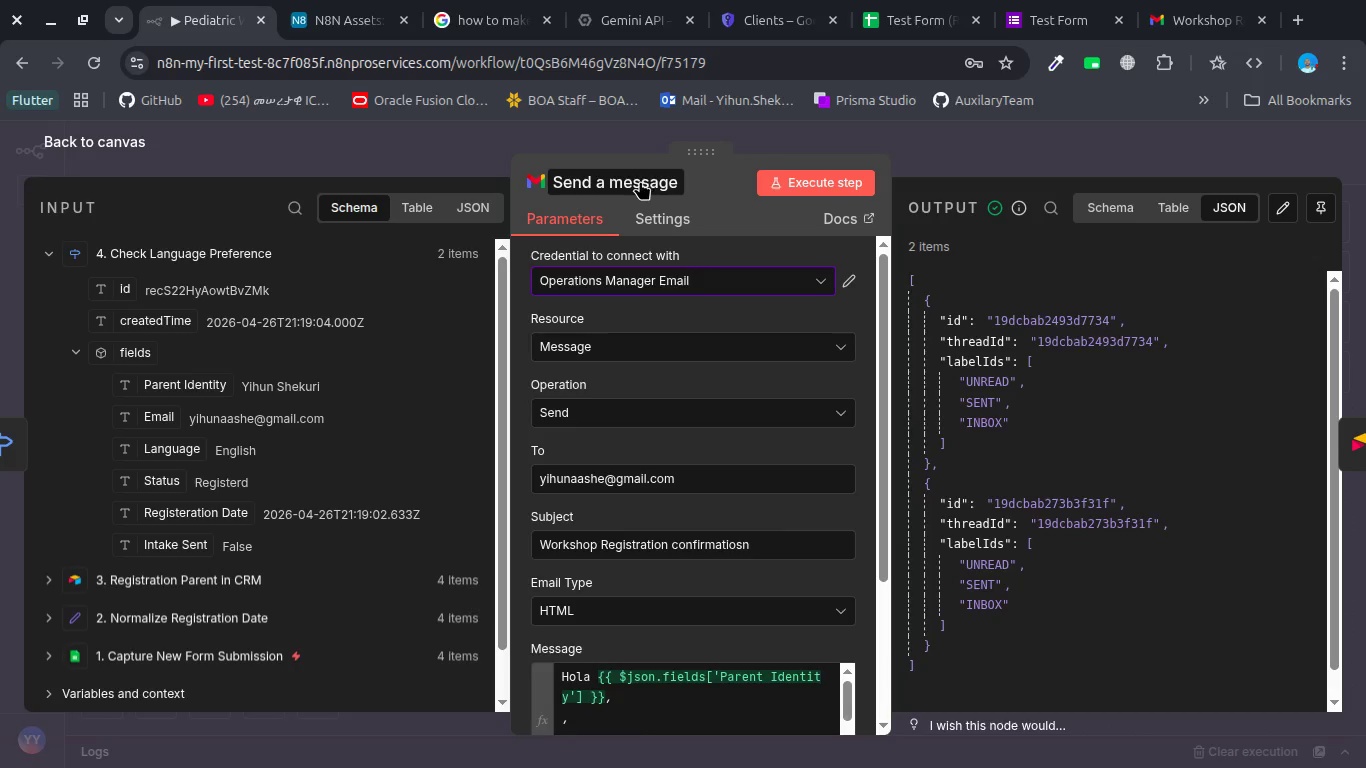 
left_click([640, 181])
 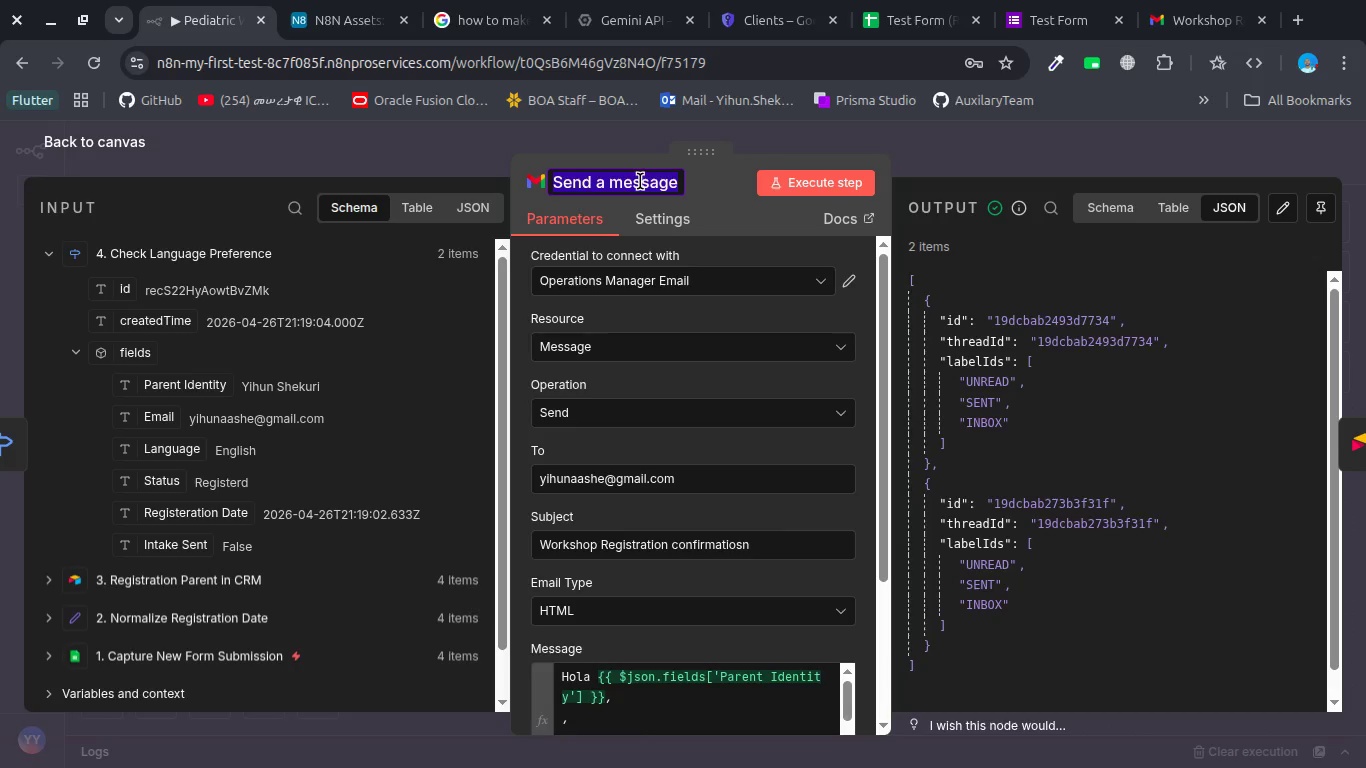 
type(Create email)
 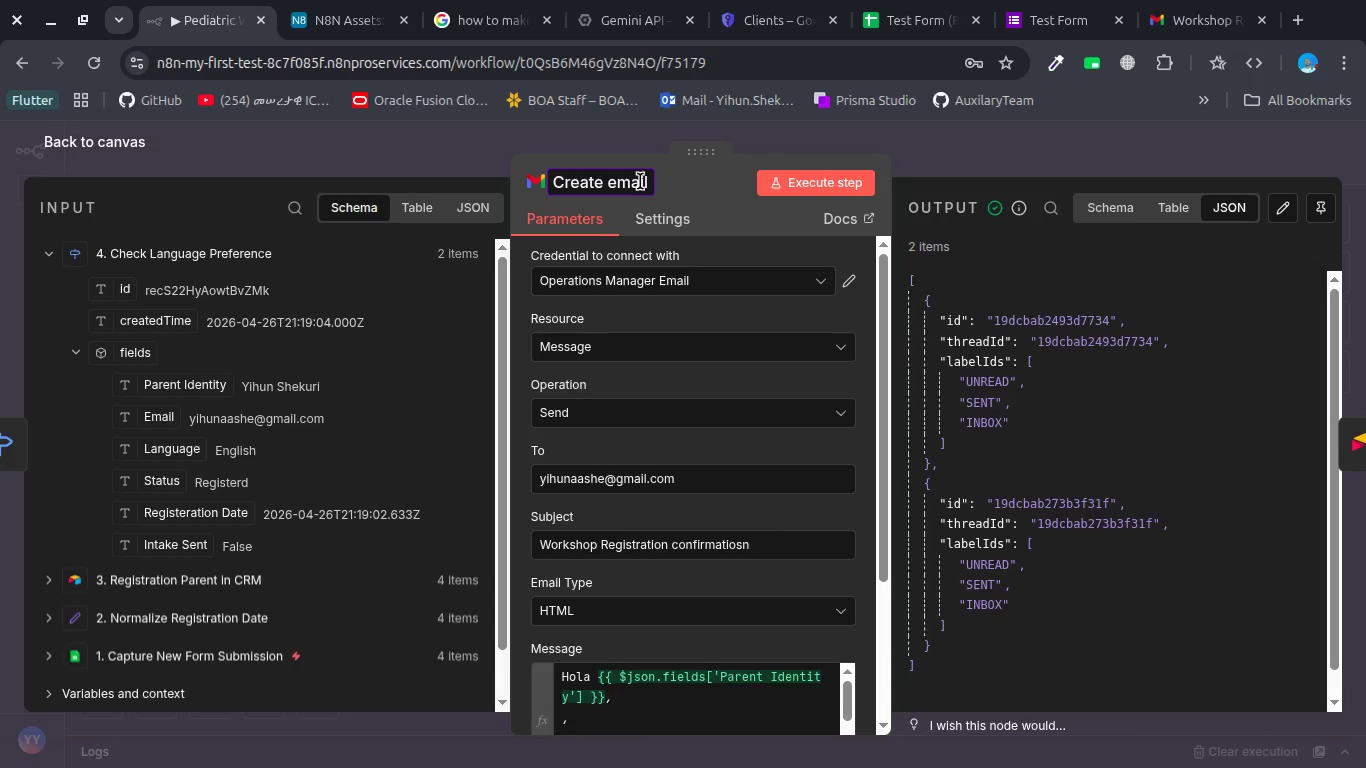 
key(Enter)
 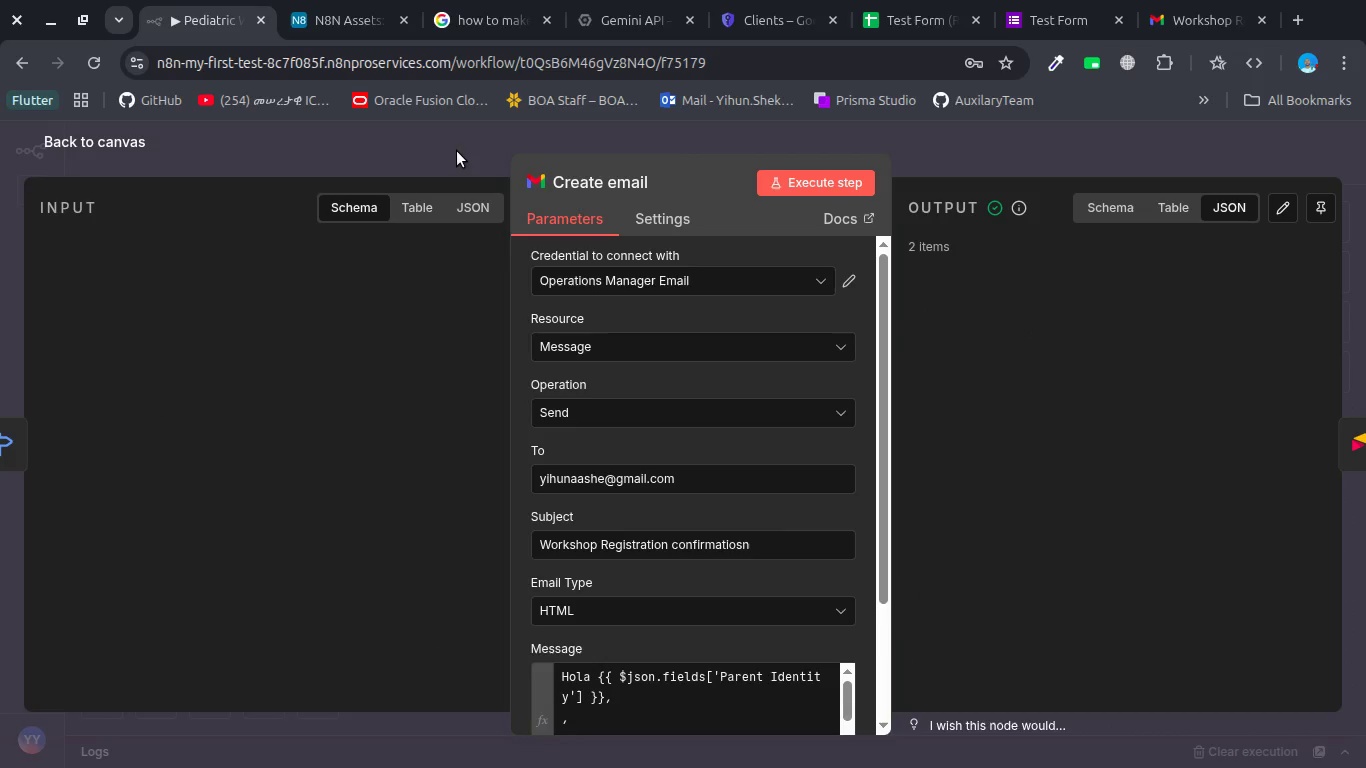 
left_click([457, 151])
 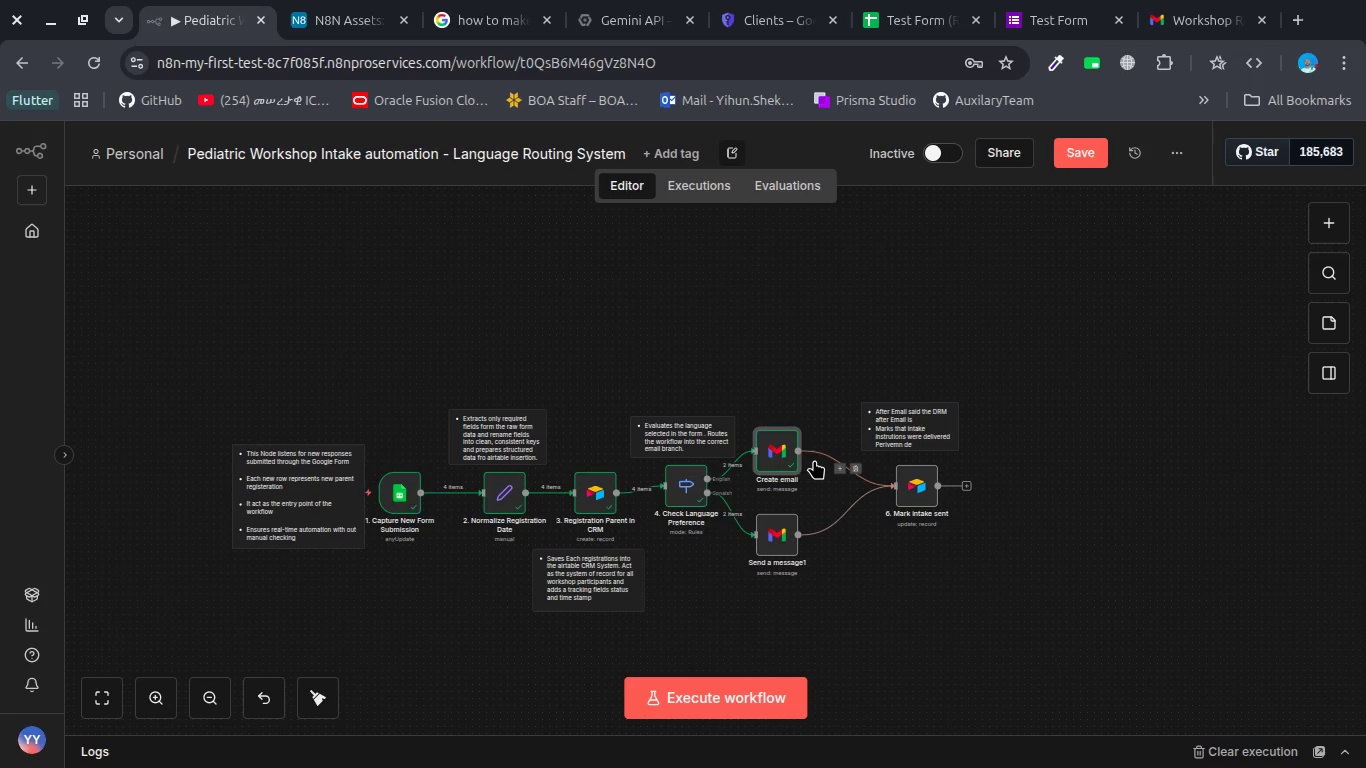 
double_click([781, 535])
 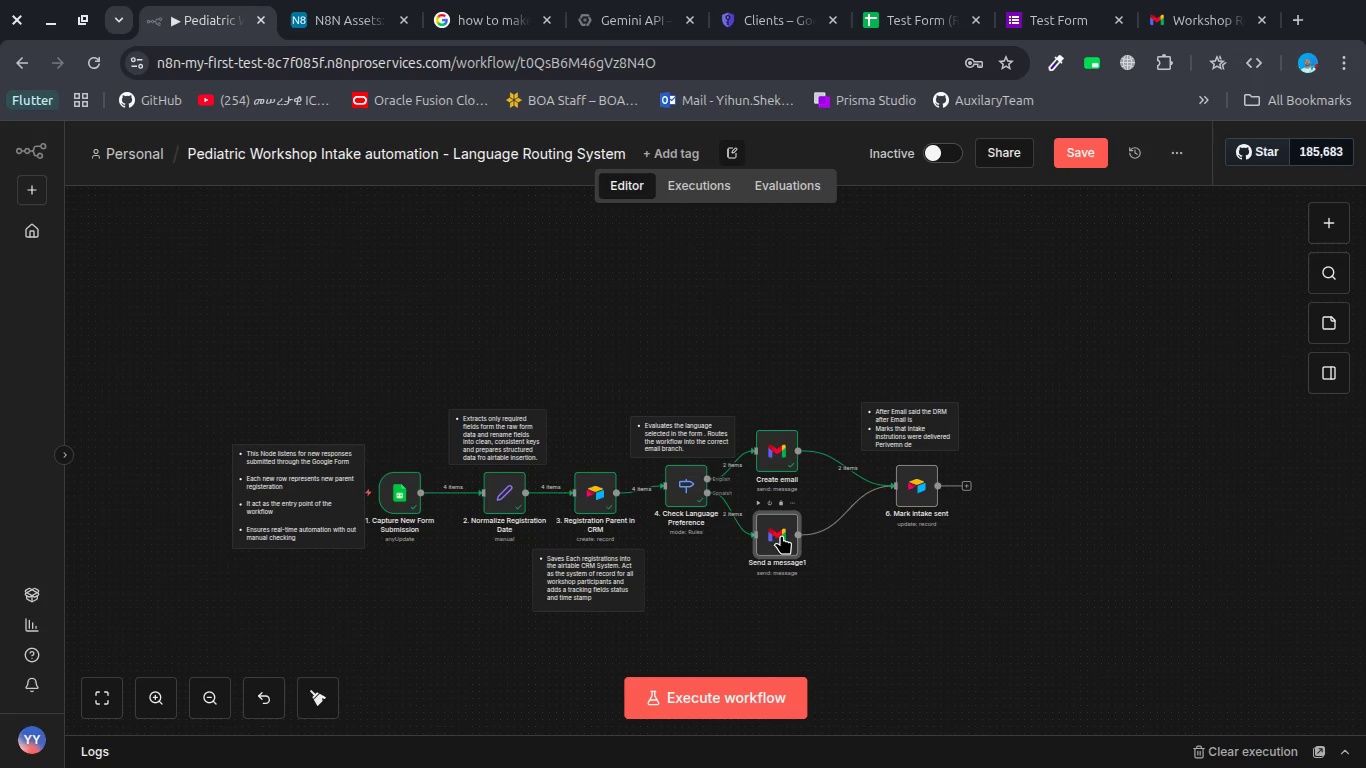 
key(U)
 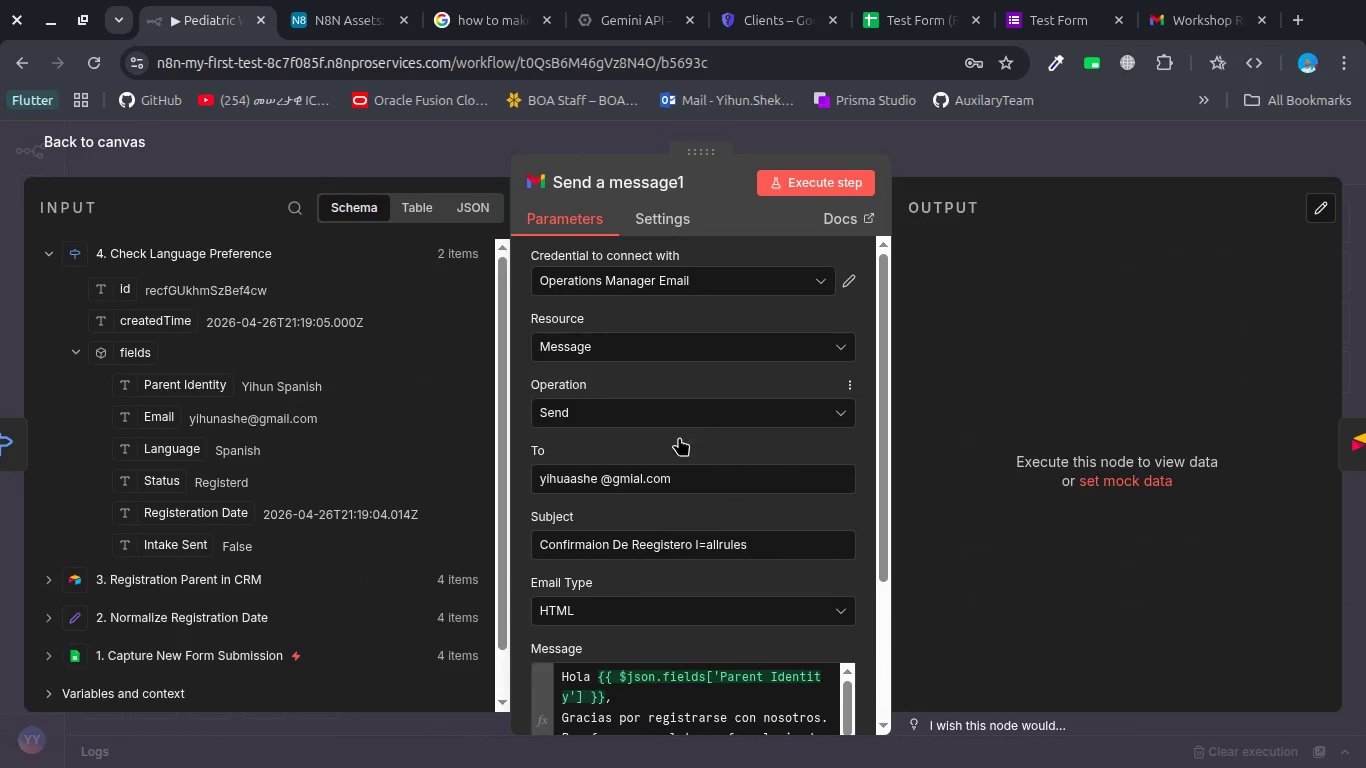 
left_click([672, 492])
 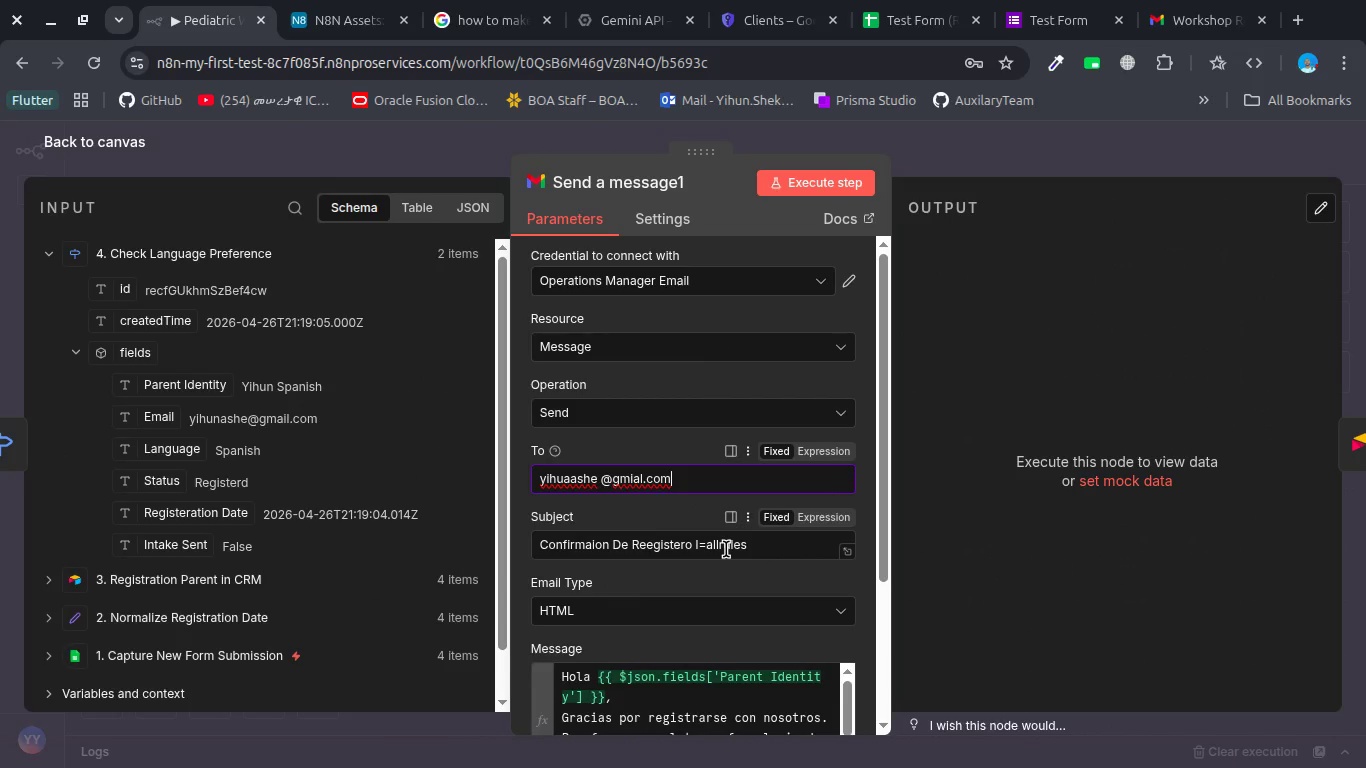 
left_click([726, 549])
 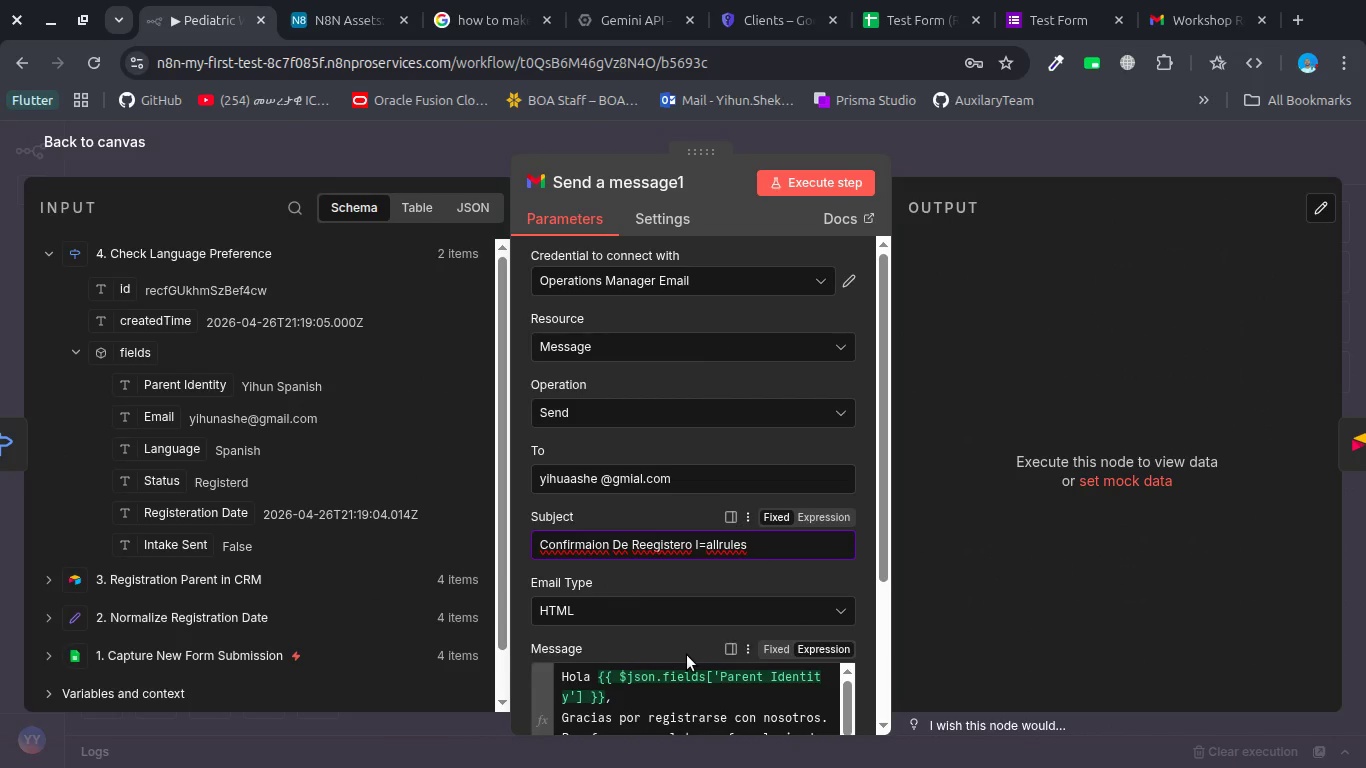 
left_click_drag(start_coordinate=[687, 655], to_coordinate=[680, 669])
 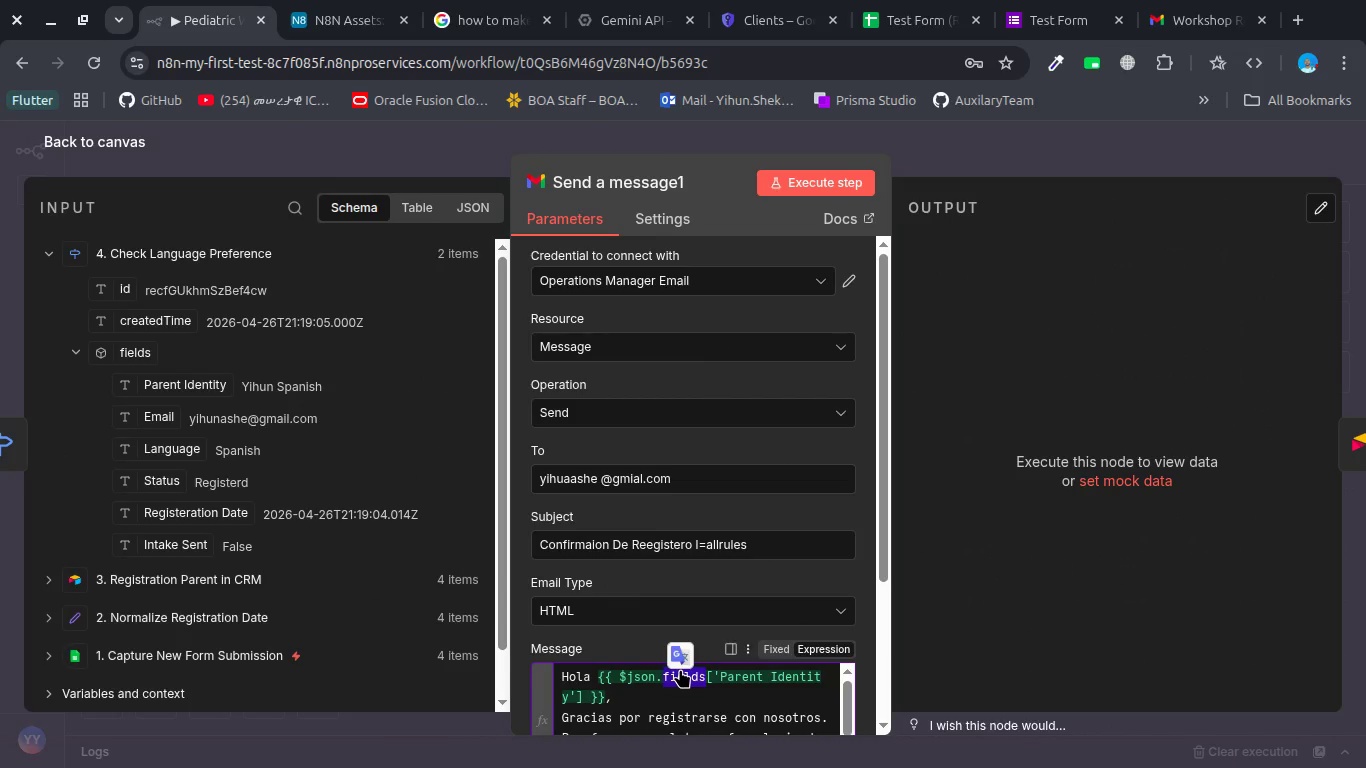 
key(Shift+ShiftLeft)
 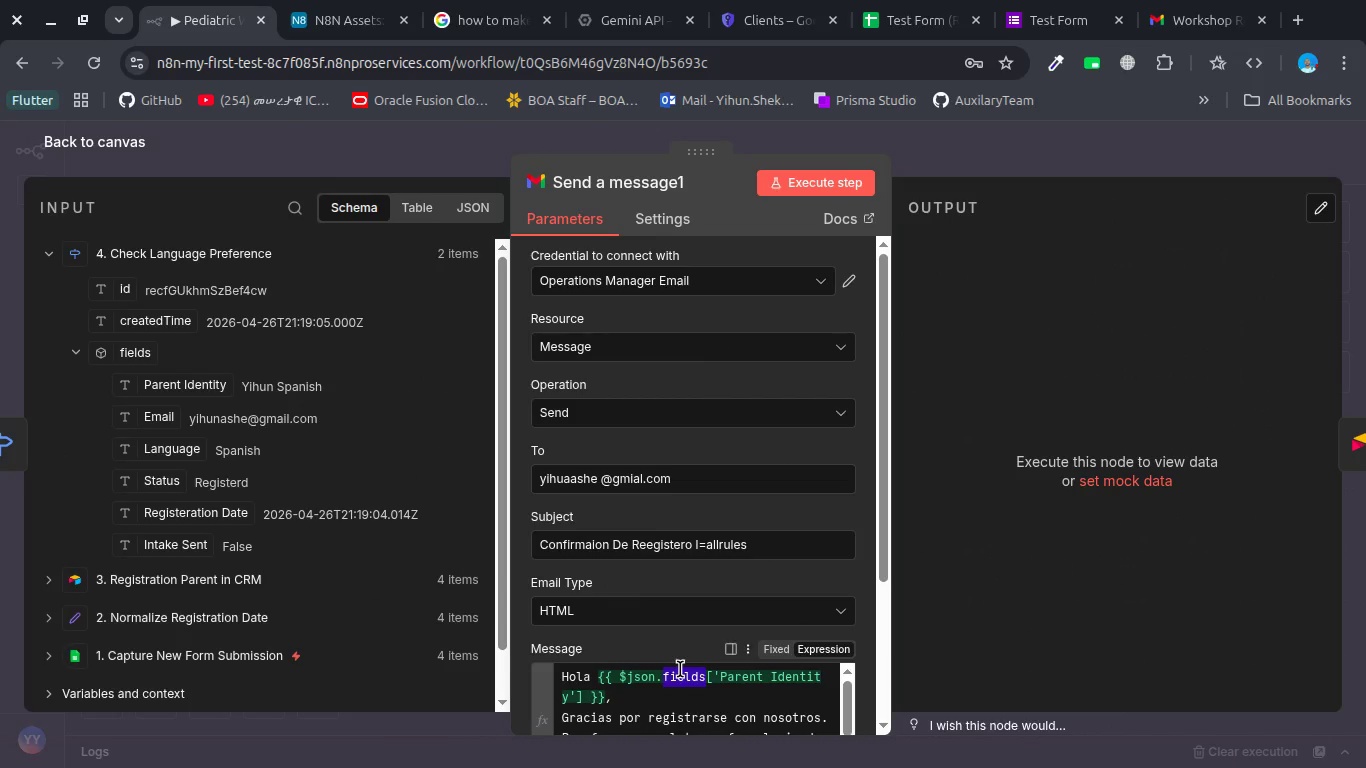 
key(Control+Shift+ControlLeft)
 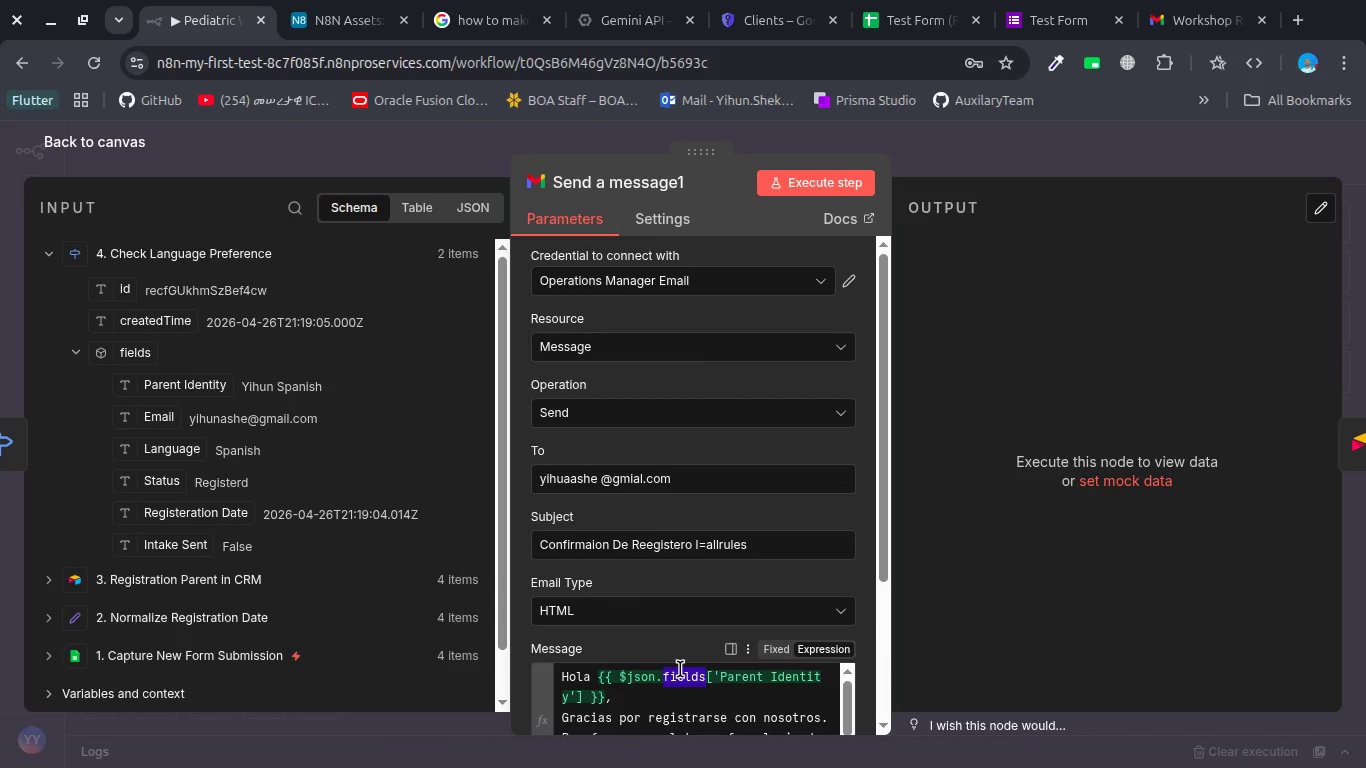 
key(Control+A)
 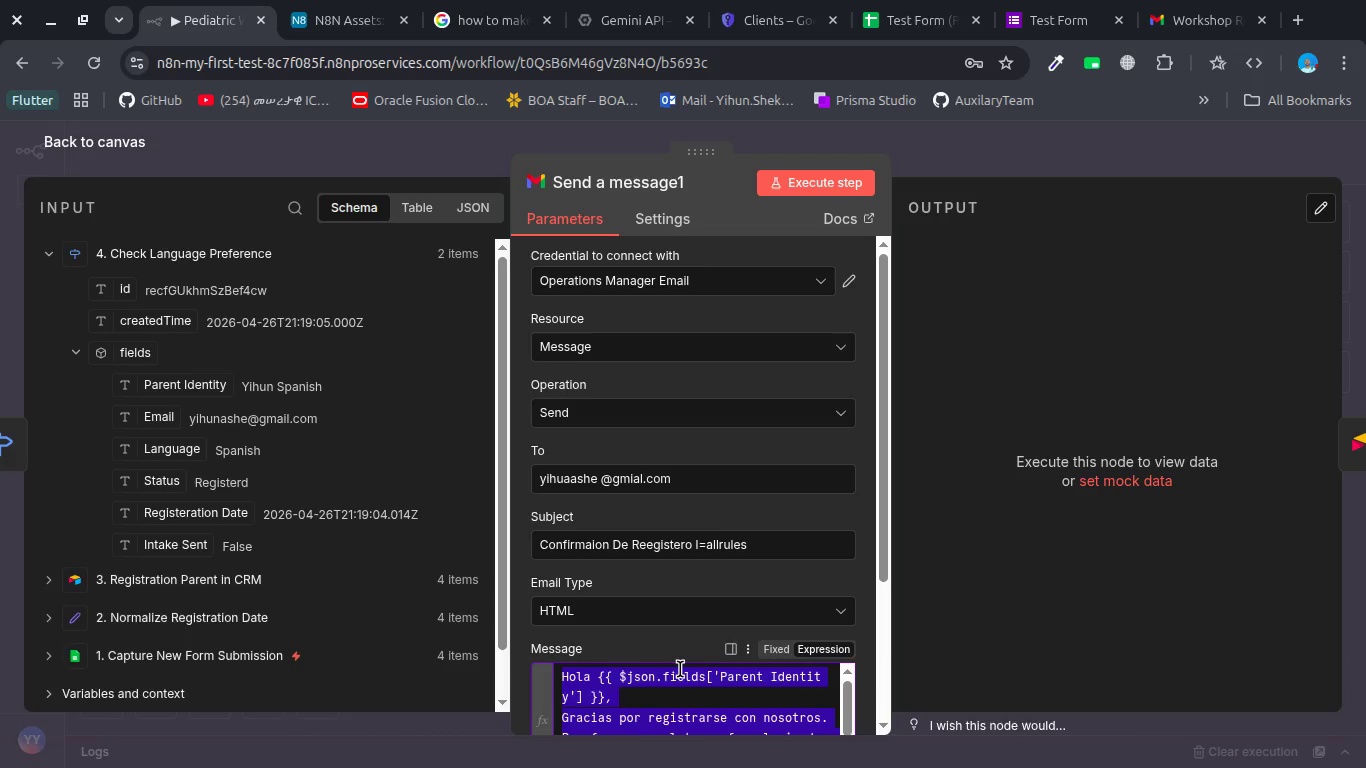 
hold_key(key=ShiftRight, duration=1.43)
 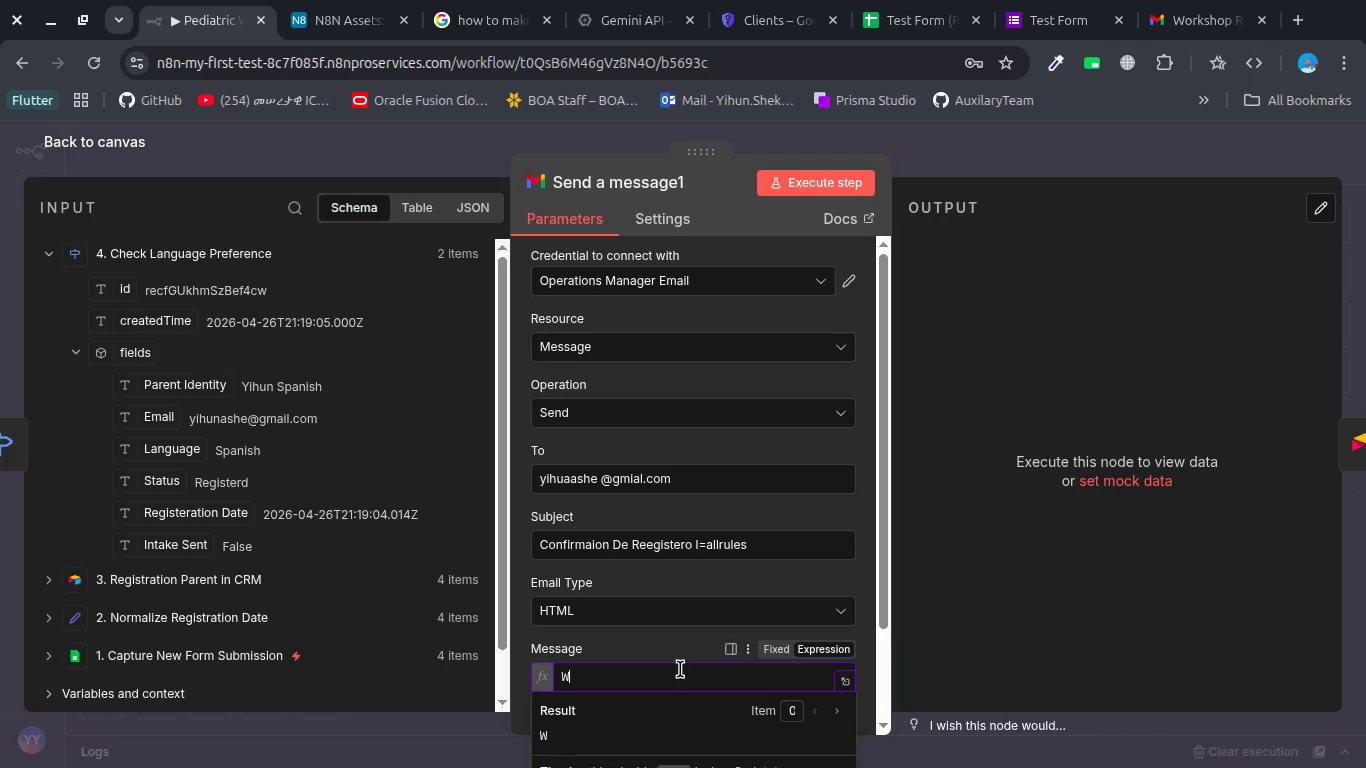 
type(Wthat was tha)
 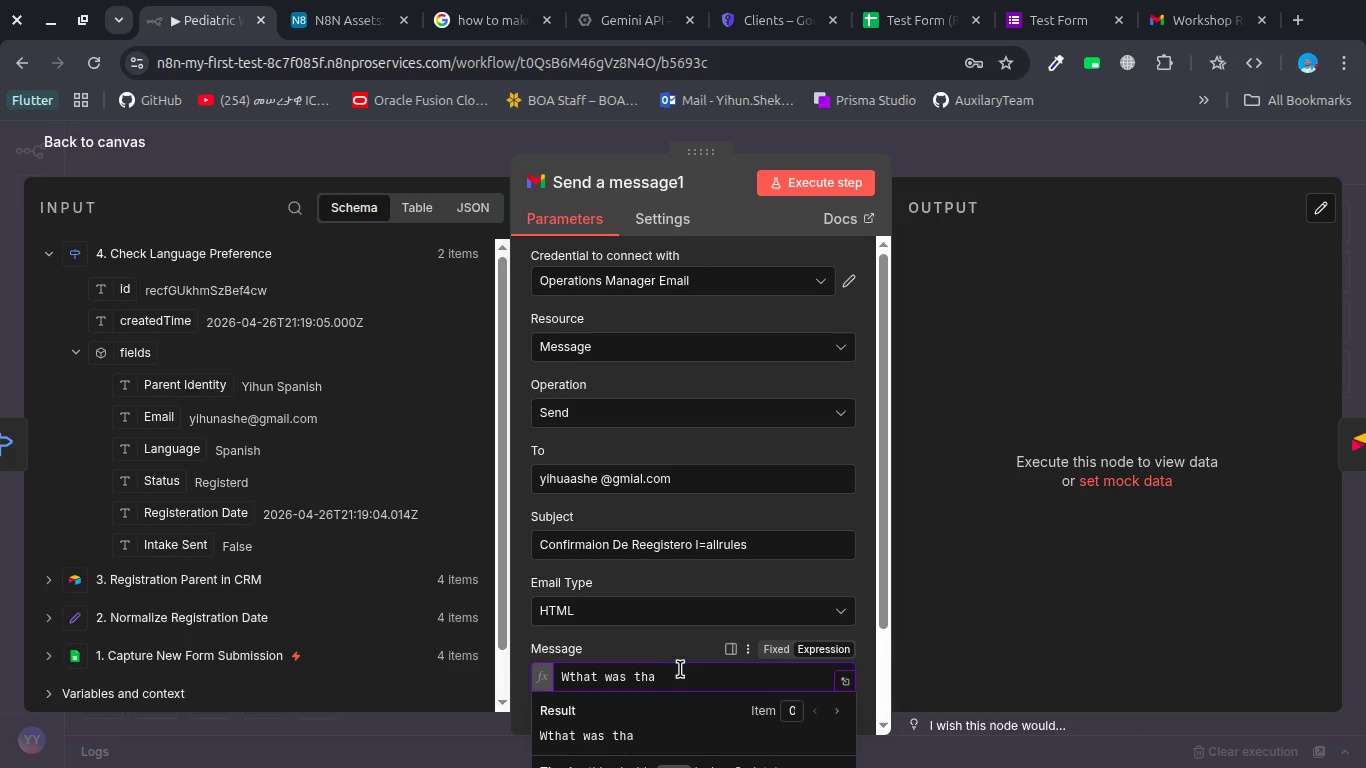 
wait(6.04)
 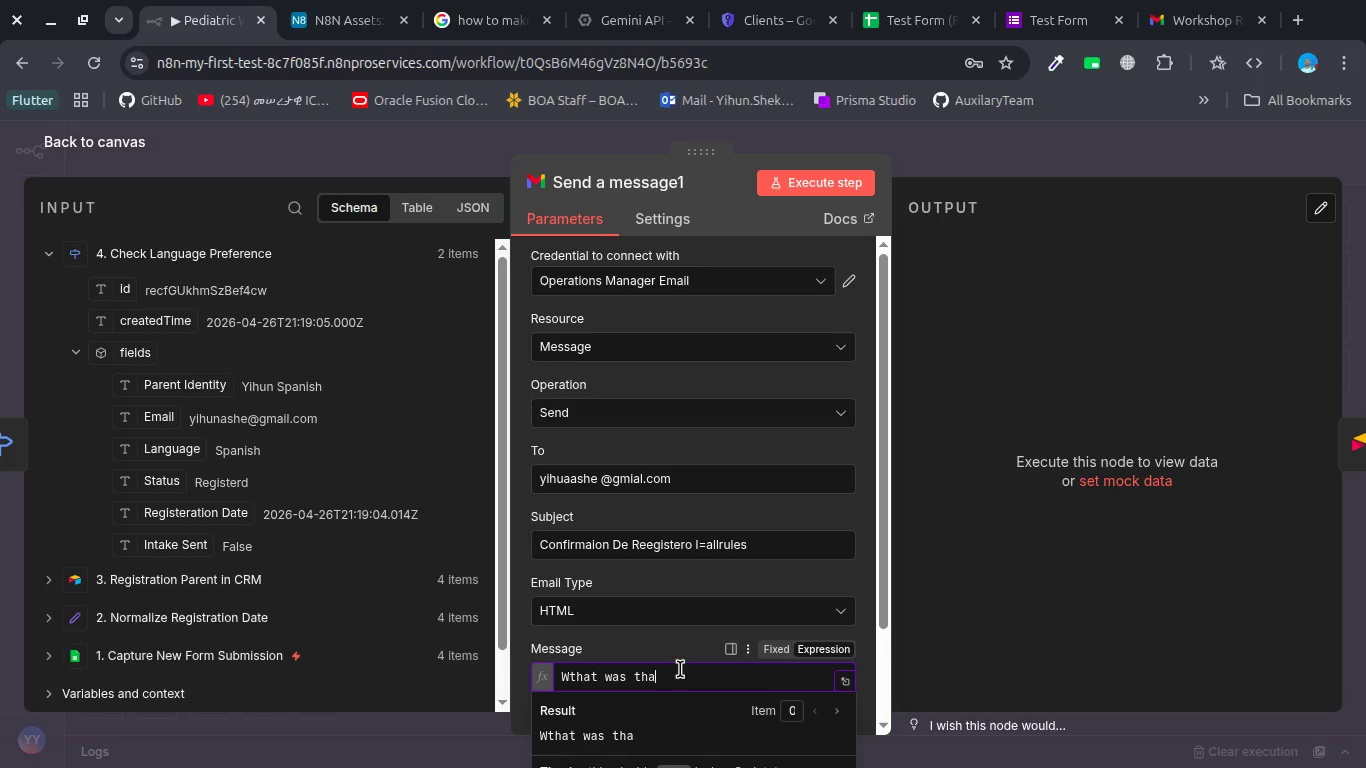 
scroll: coordinate [658, 548], scroll_direction: down, amount: 14.0
 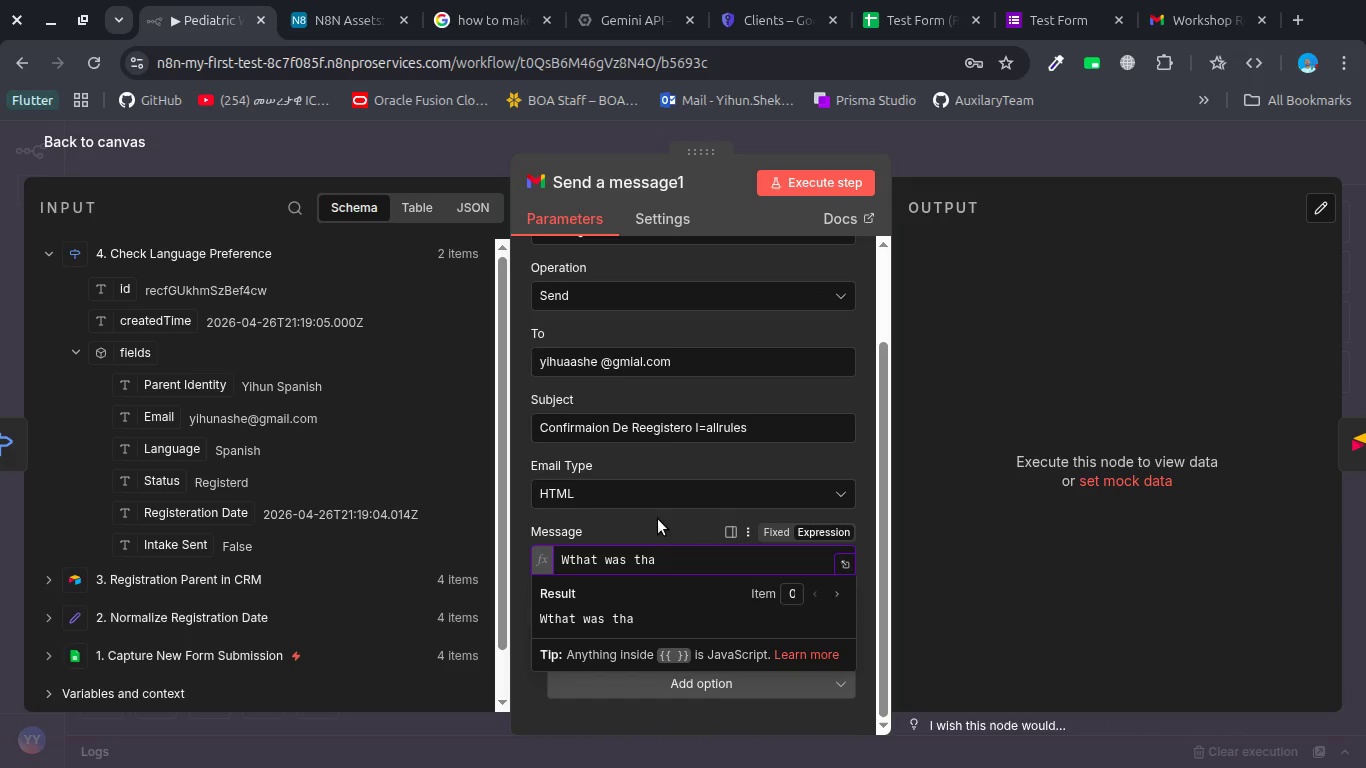 
left_click([658, 519])
 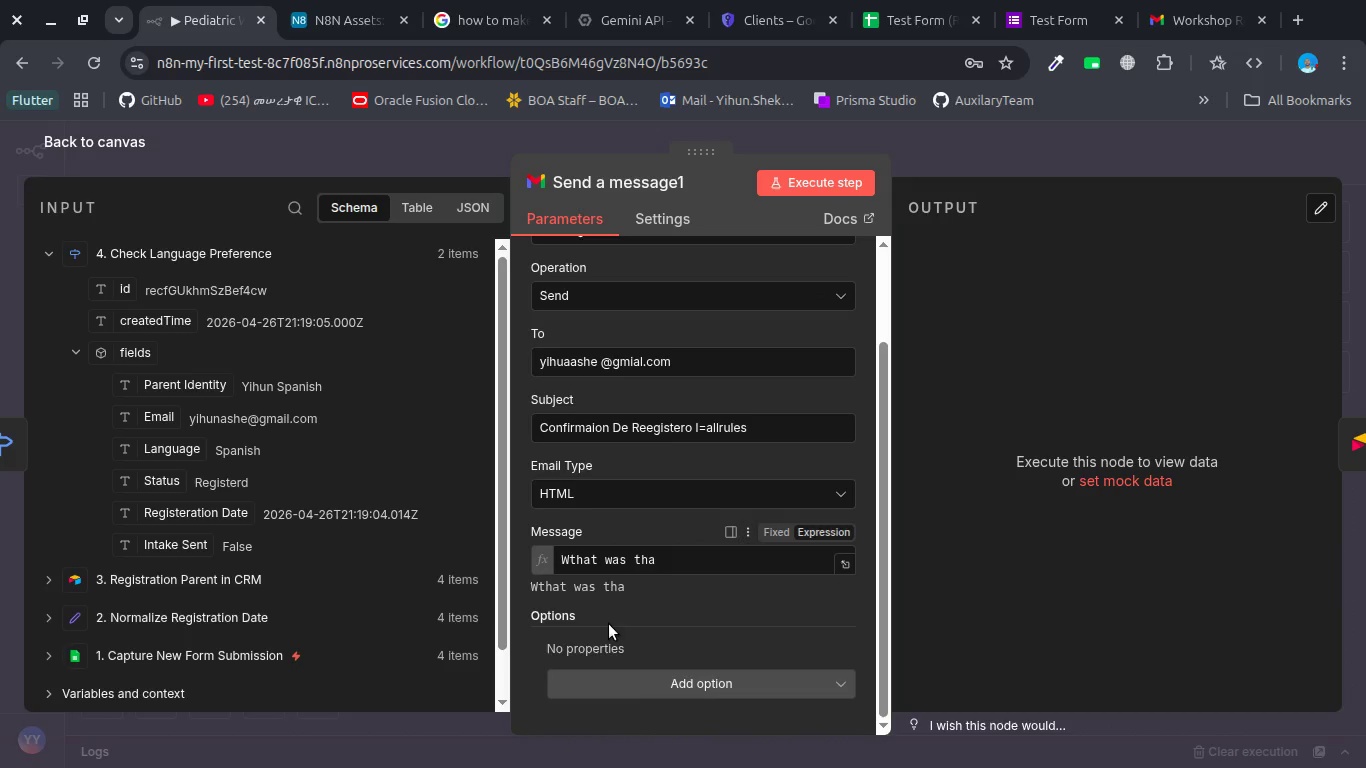 
left_click([652, 707])
 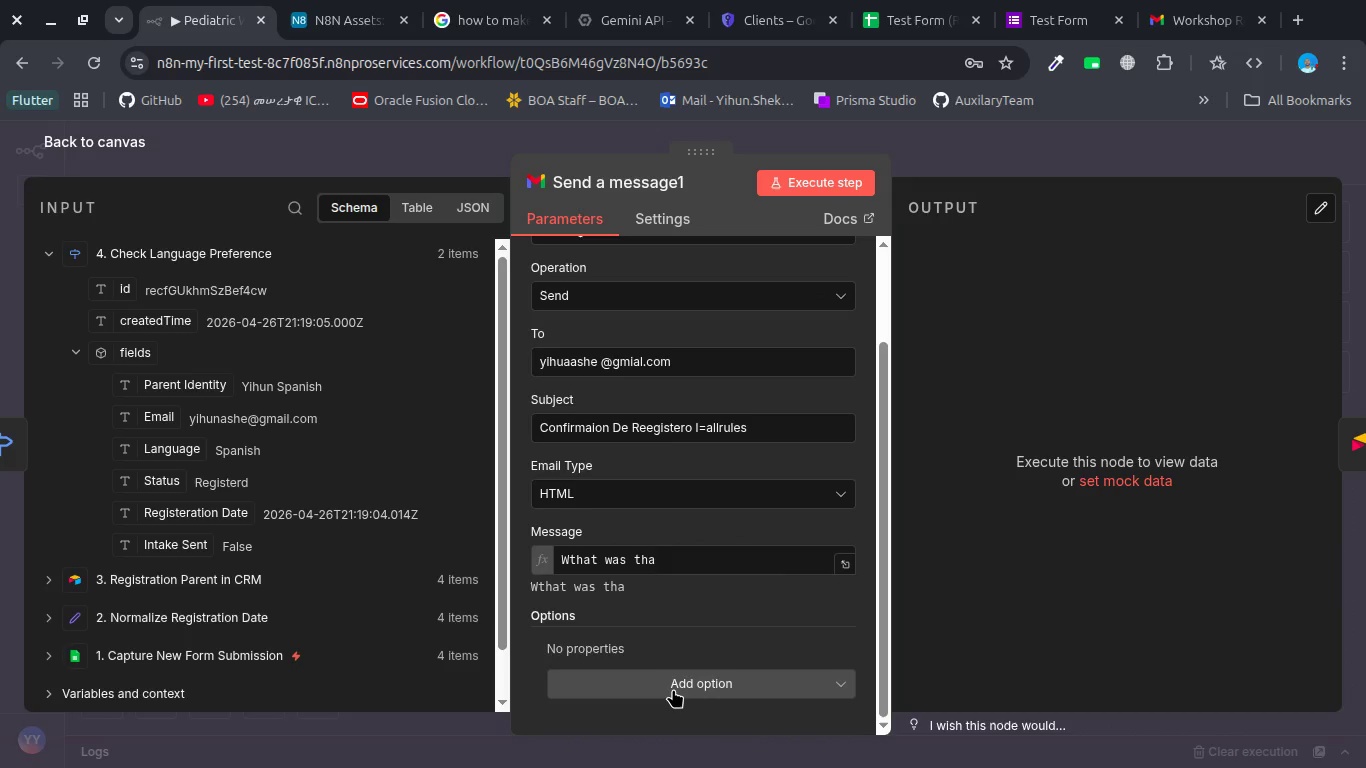 
left_click([673, 689])
 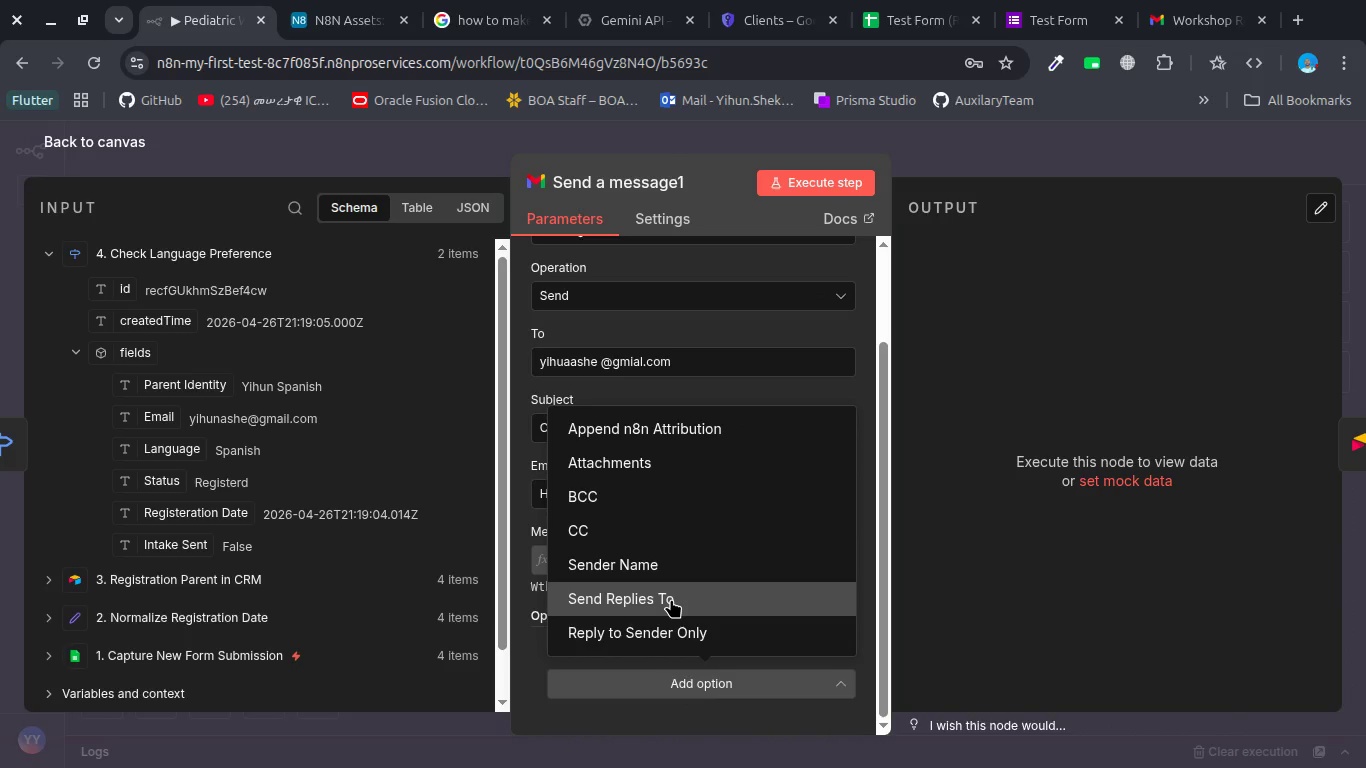 
scroll: coordinate [671, 599], scroll_direction: down, amount: 6.0